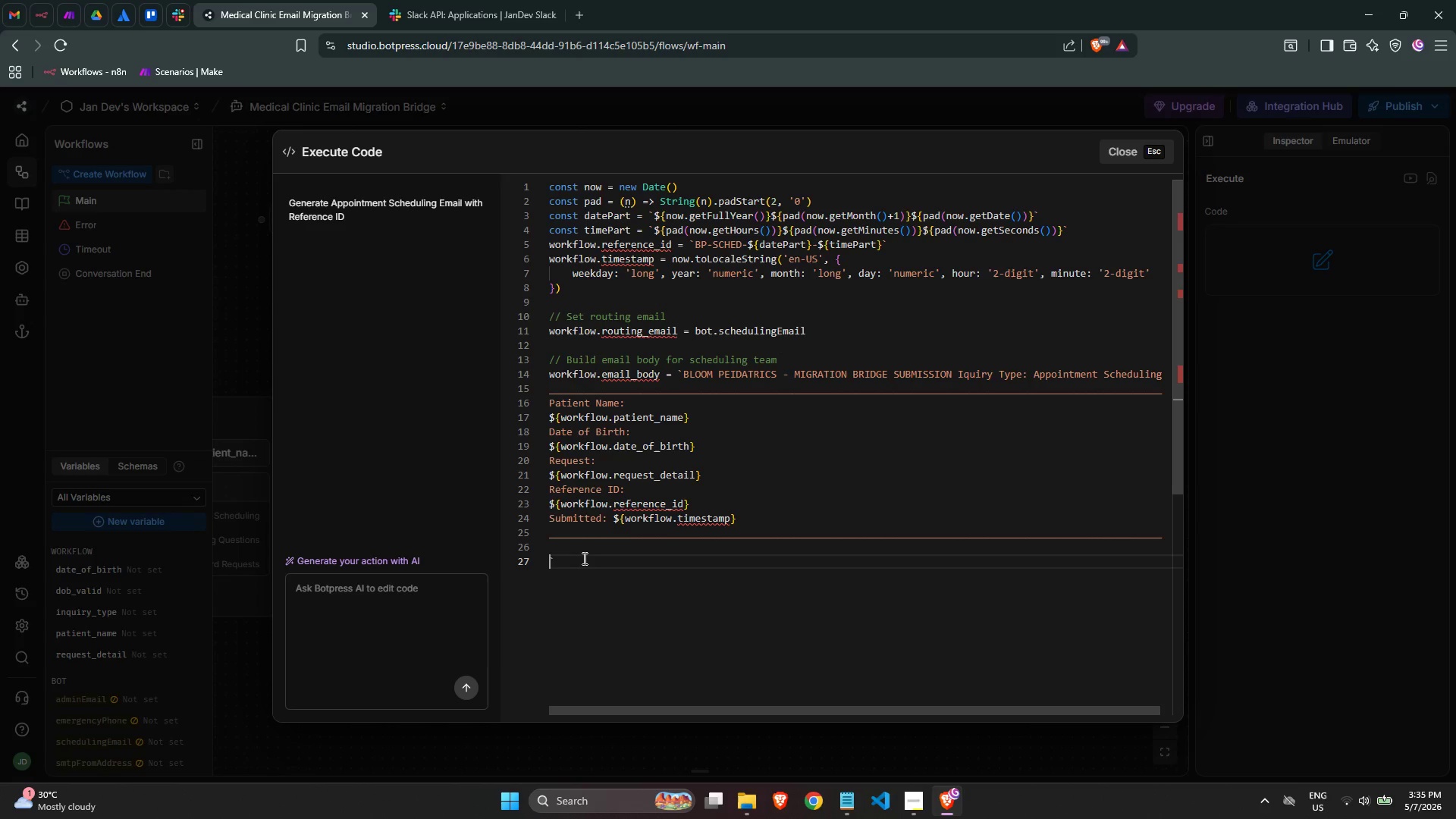 
wait(12.36)
 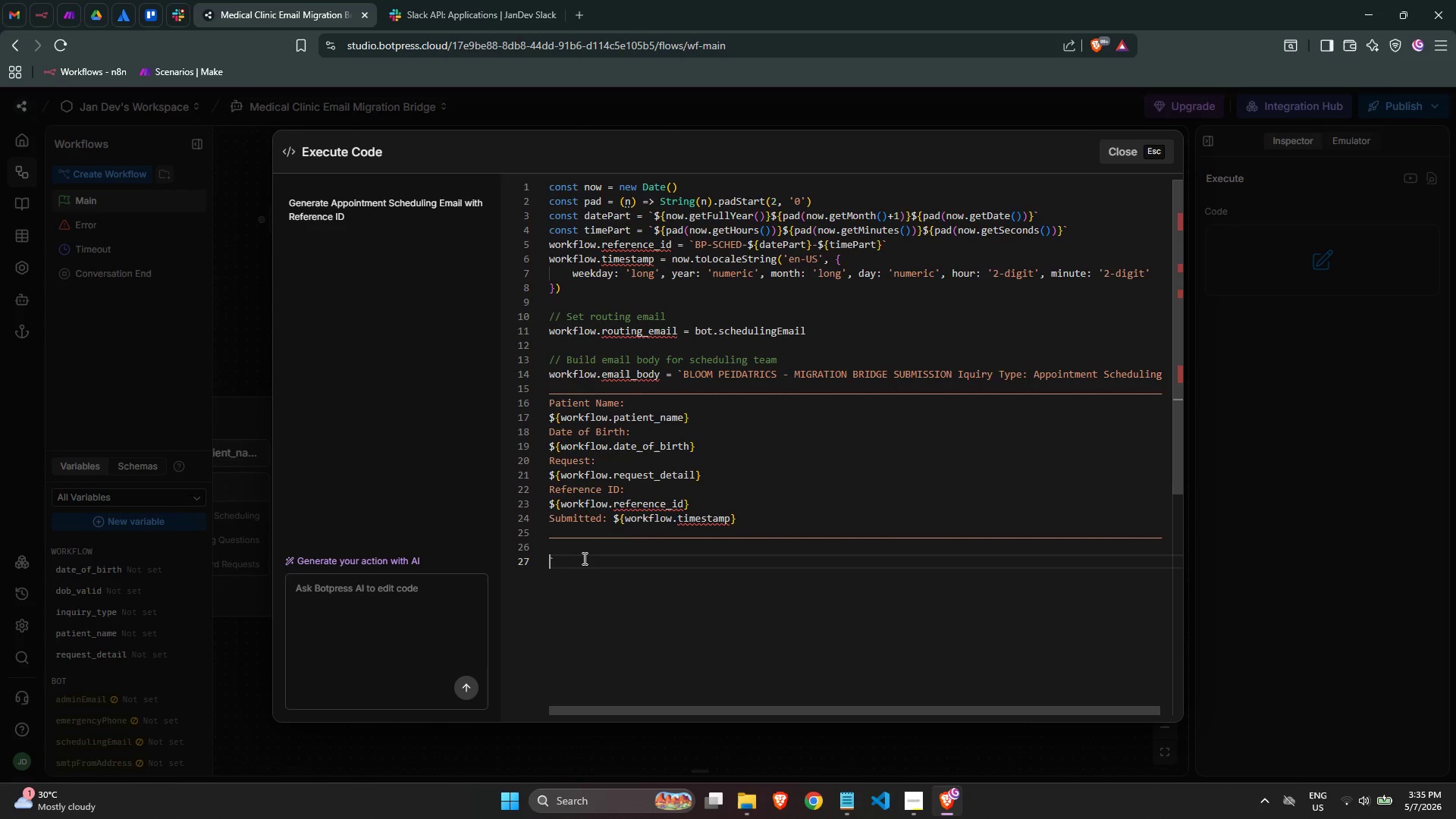 
key(ArrowUp)
 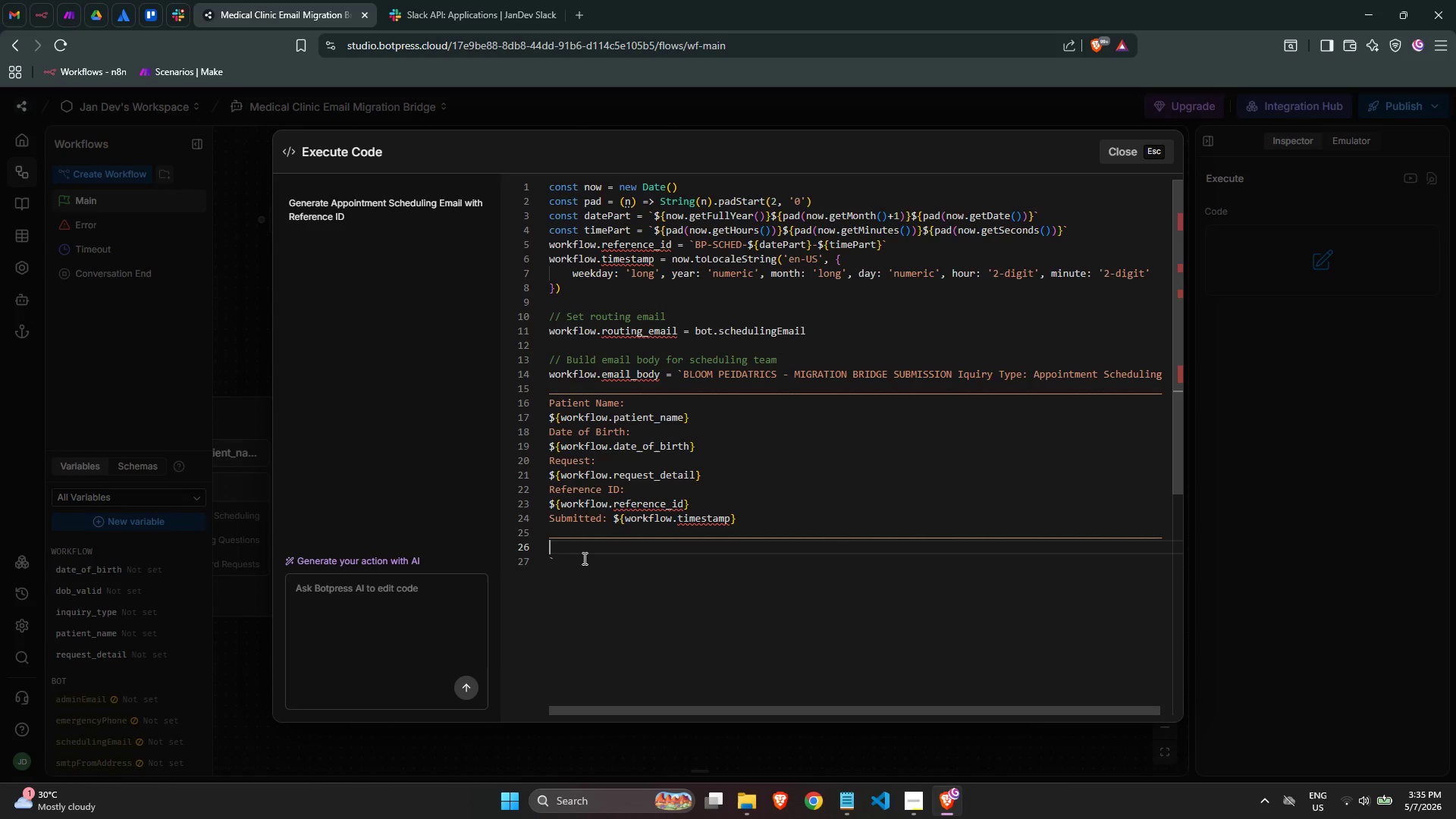 
type(ROUTING: -> Ssc)
key(Backspace)
key(Backspace)
type(cheduling Team )
 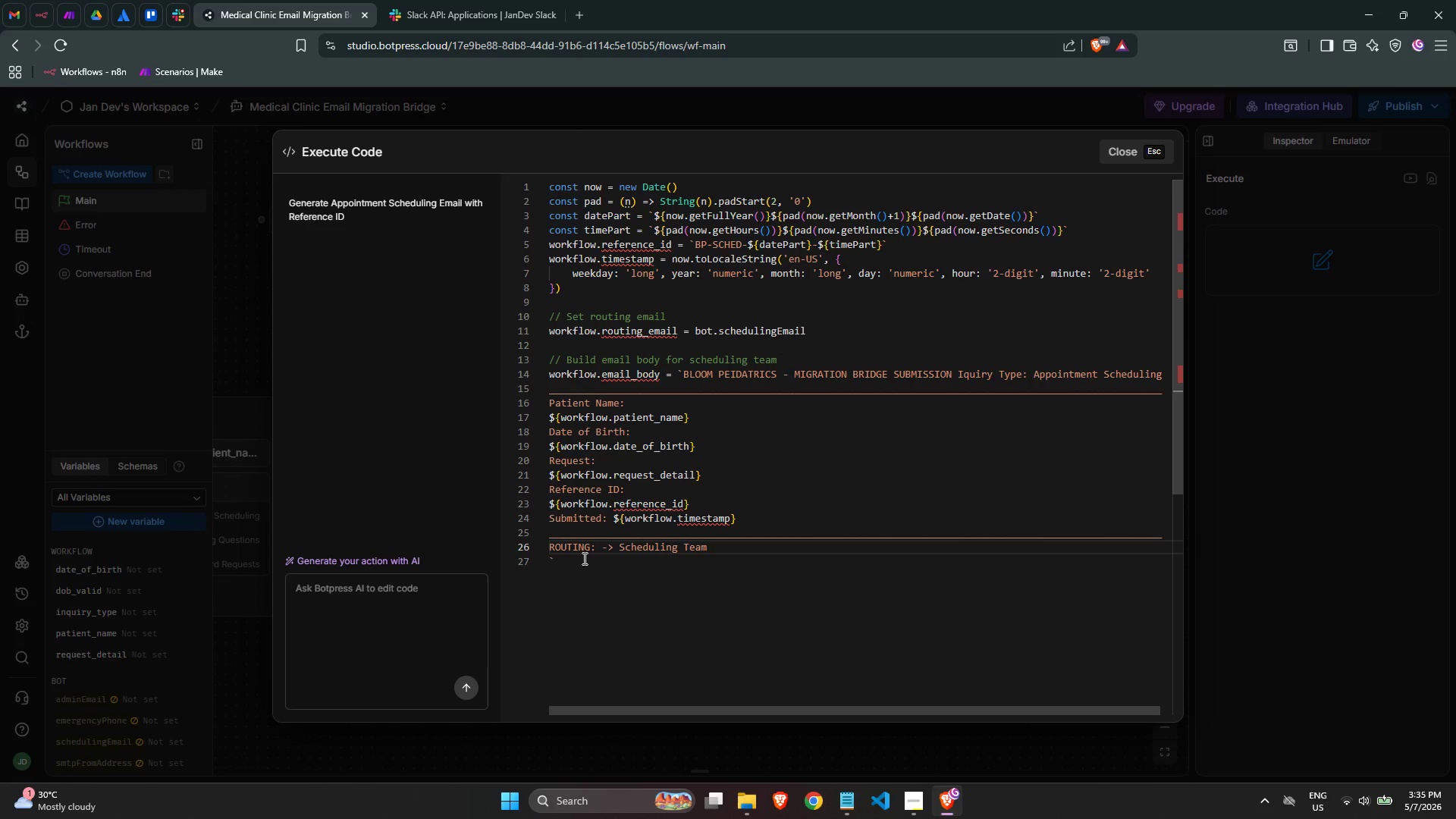 
type((scheduling-c)
key(Backspace)
type(backup@)
 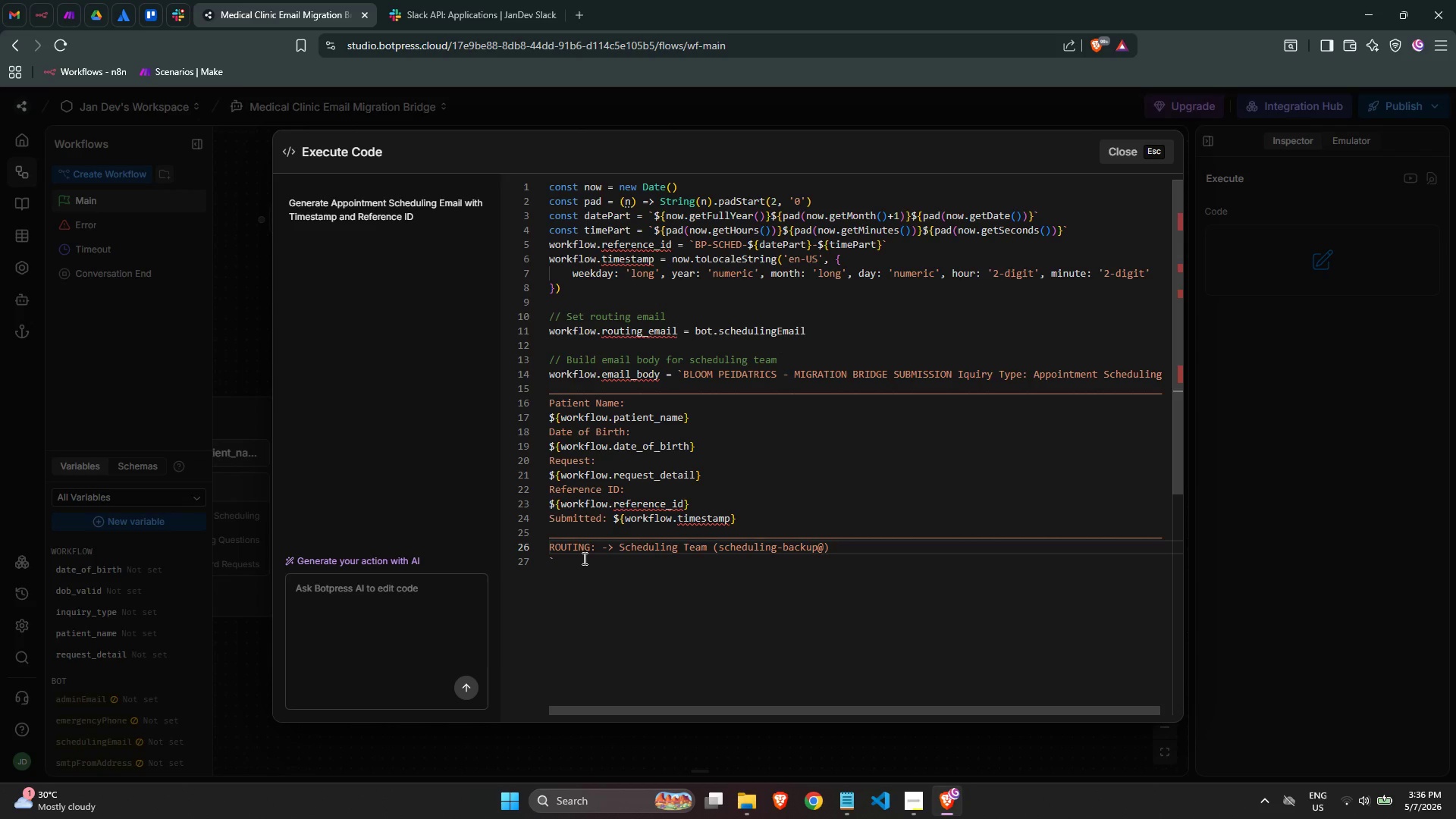 
type(bloomper)
key(Backspace)
type(diatrics.com)
 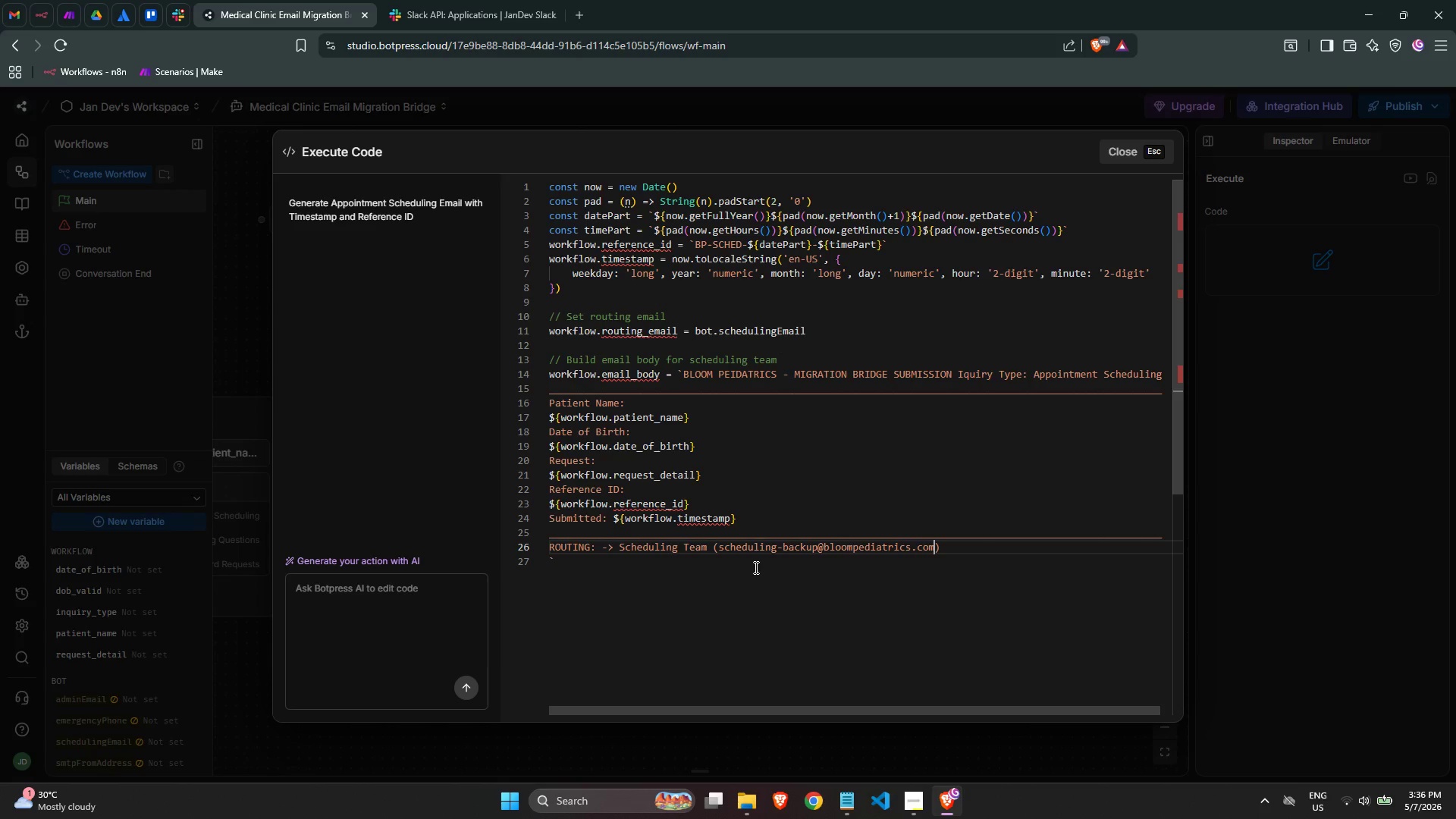 
left_click([773, 588])
 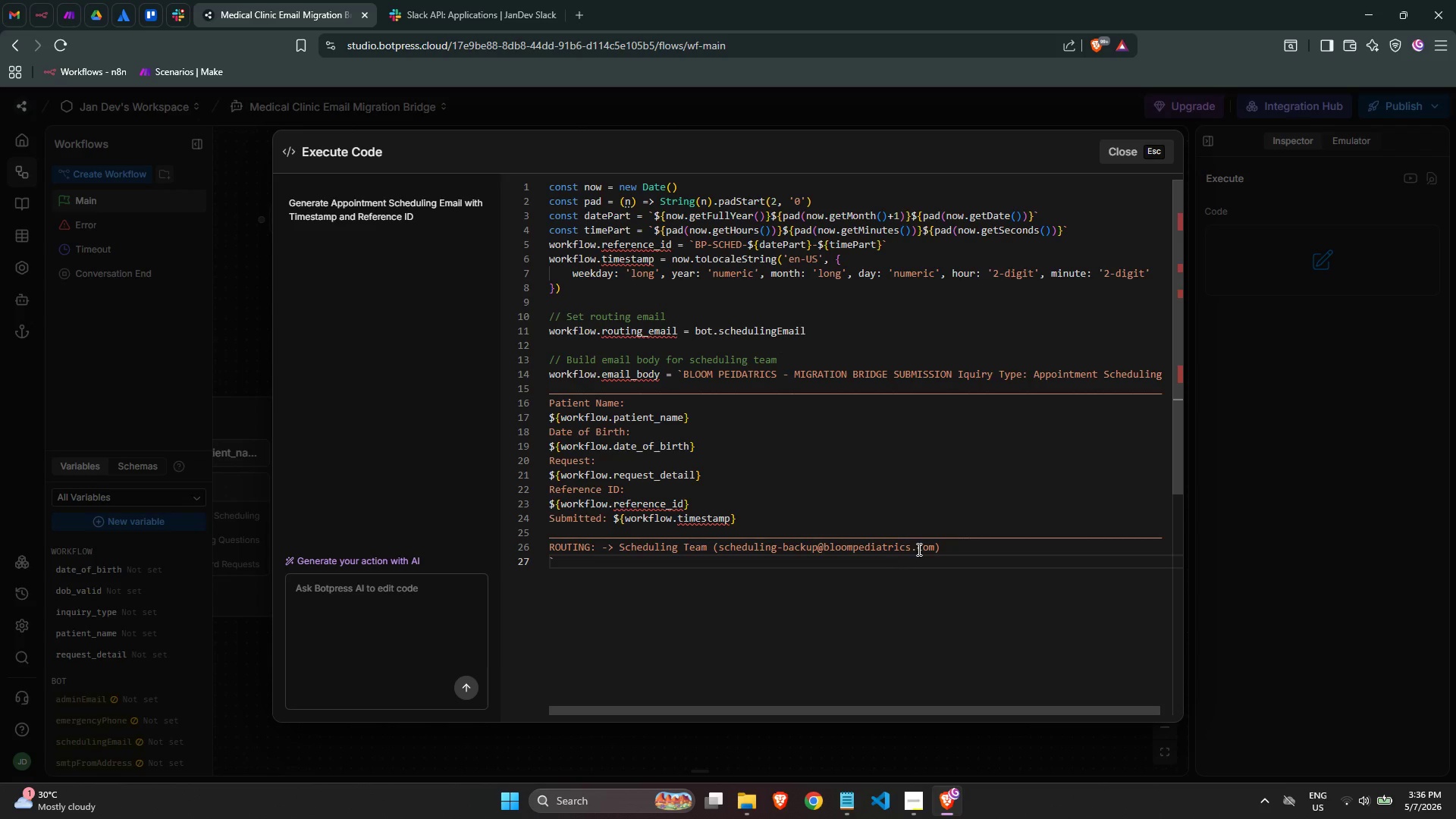 
left_click([960, 544])
 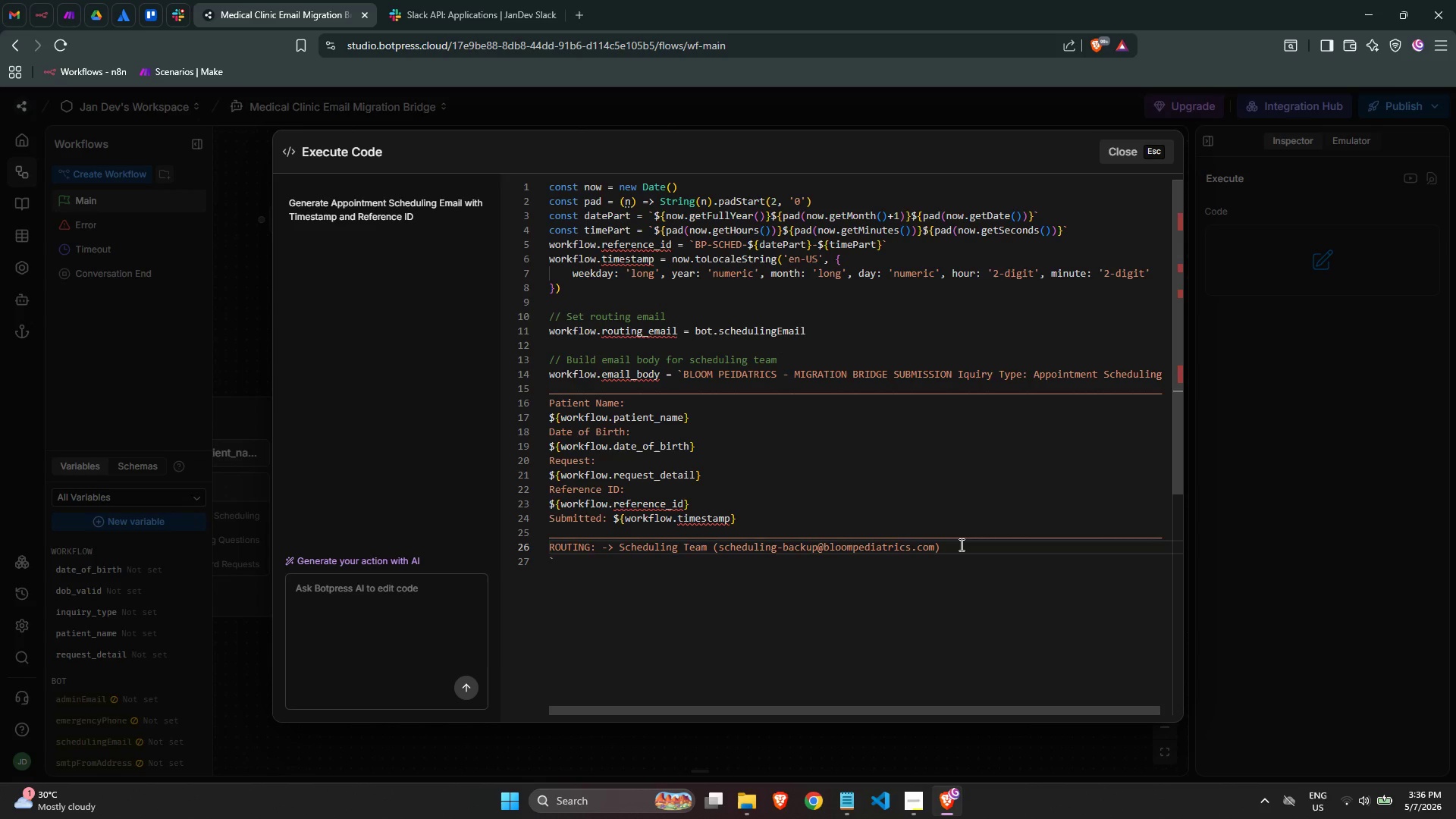 
key(NumpadEnter)
 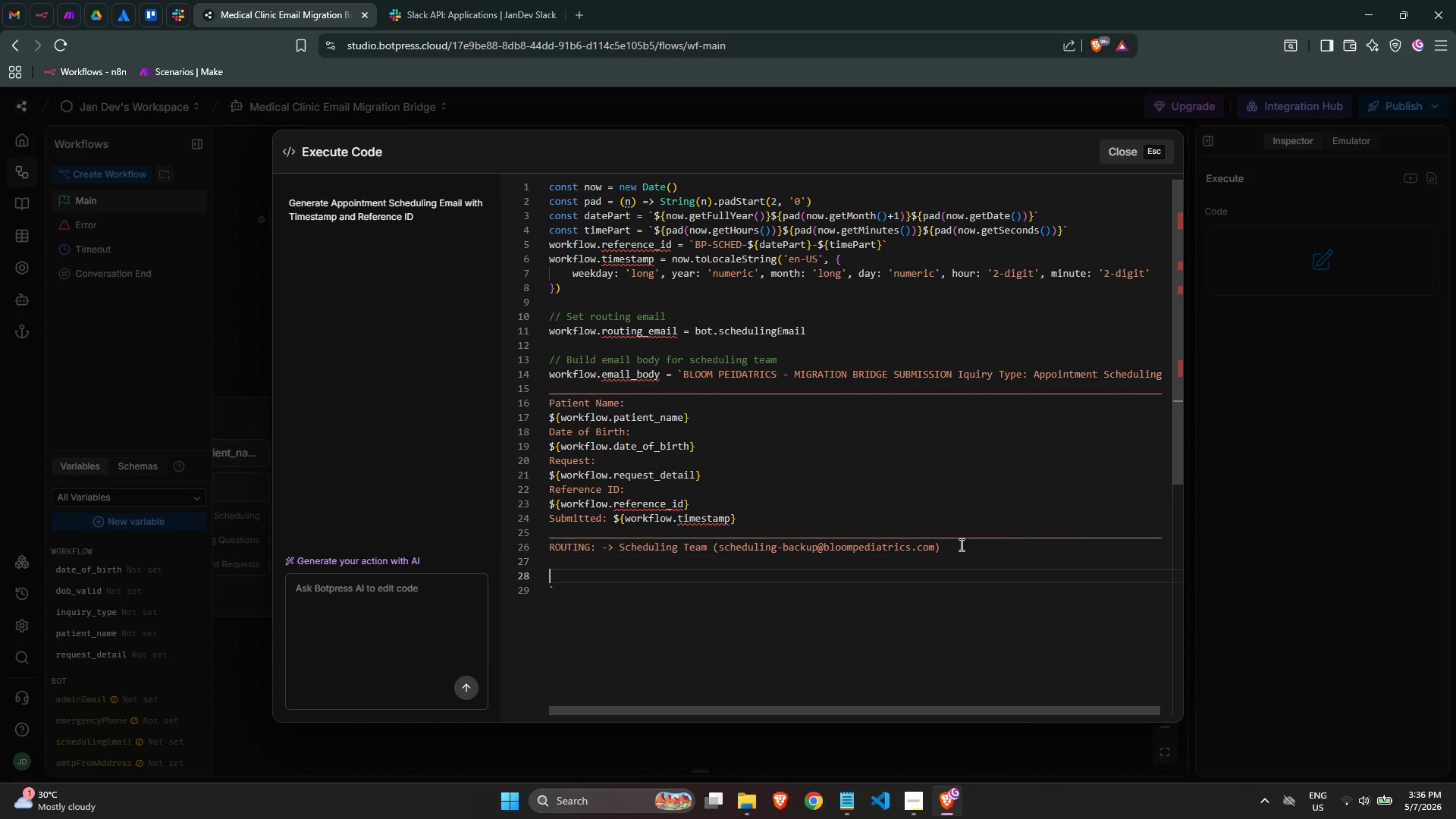 
key(NumpadEnter)
 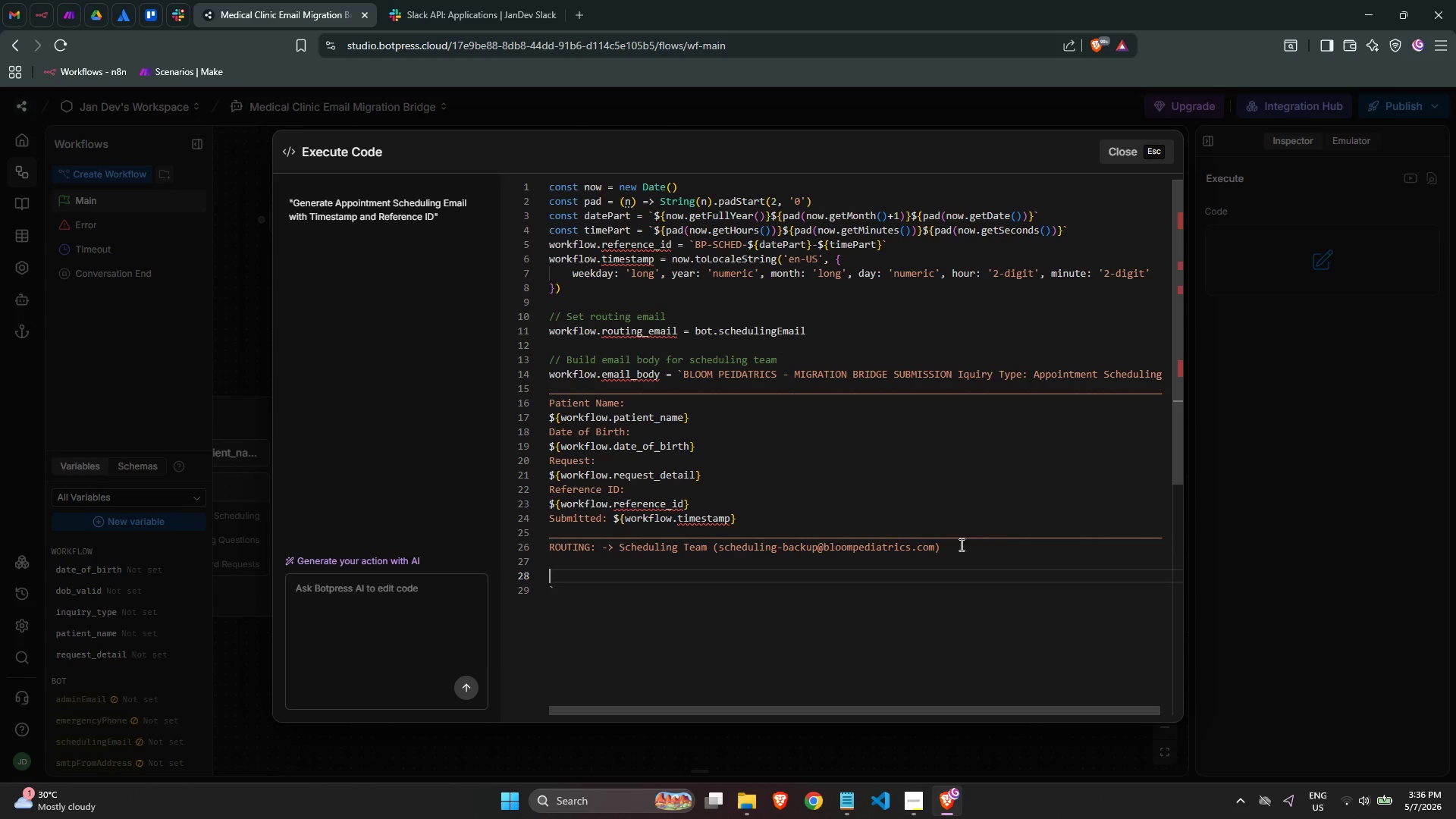 
type(This message was no)
key(Backspace)
key(Backspace)
type(subi)
key(Backspace)
type(mitted via the Bloom Pediatrics Migration Bridge bot during the 48 hours)
key(Backspace)
type( trial)
key(Backspace)
key(Backspace)
key(Backspace)
key(Backspace)
key(Backspace)
type(email)
 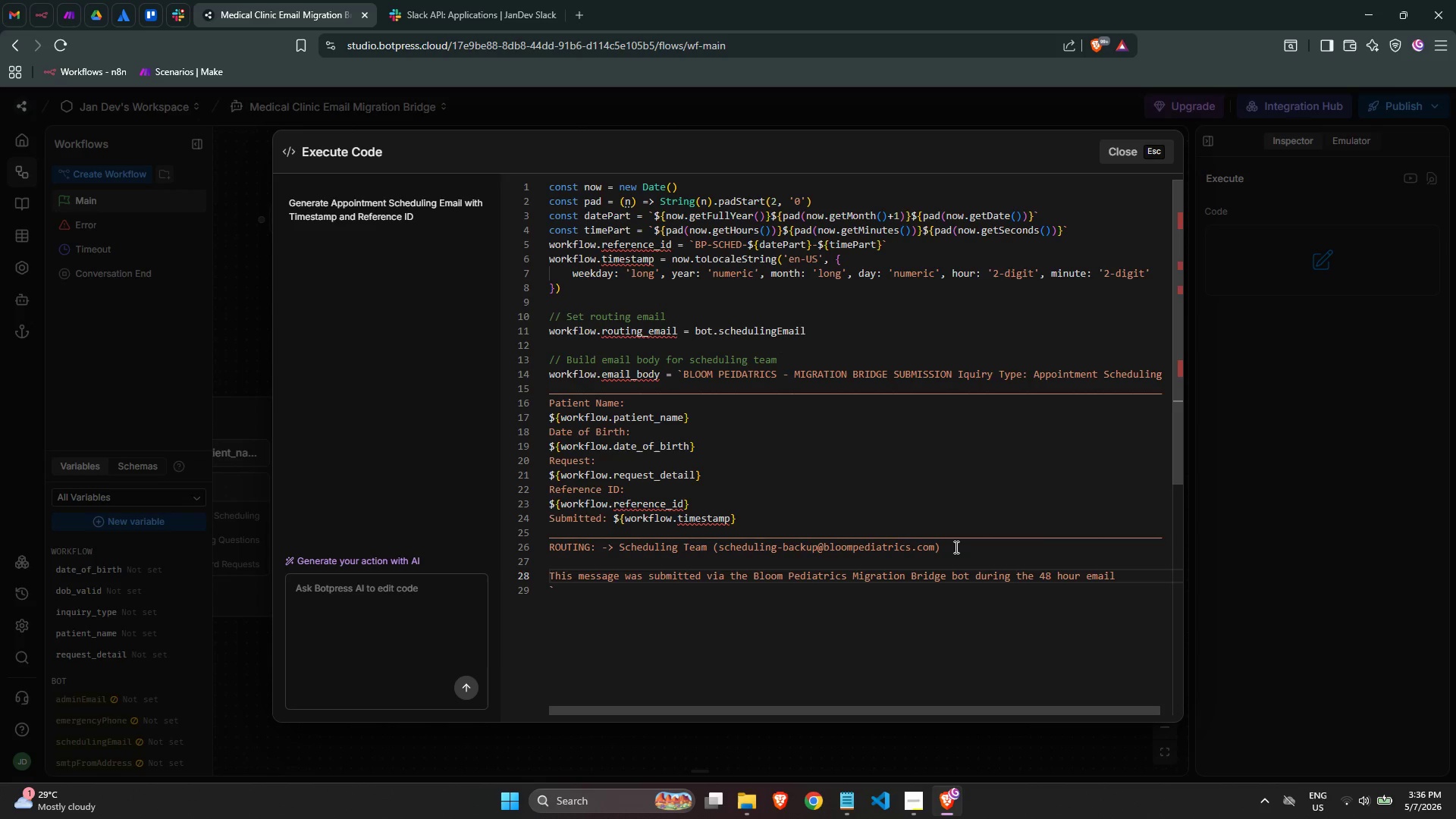 
key(Control+ArrowLeft)
 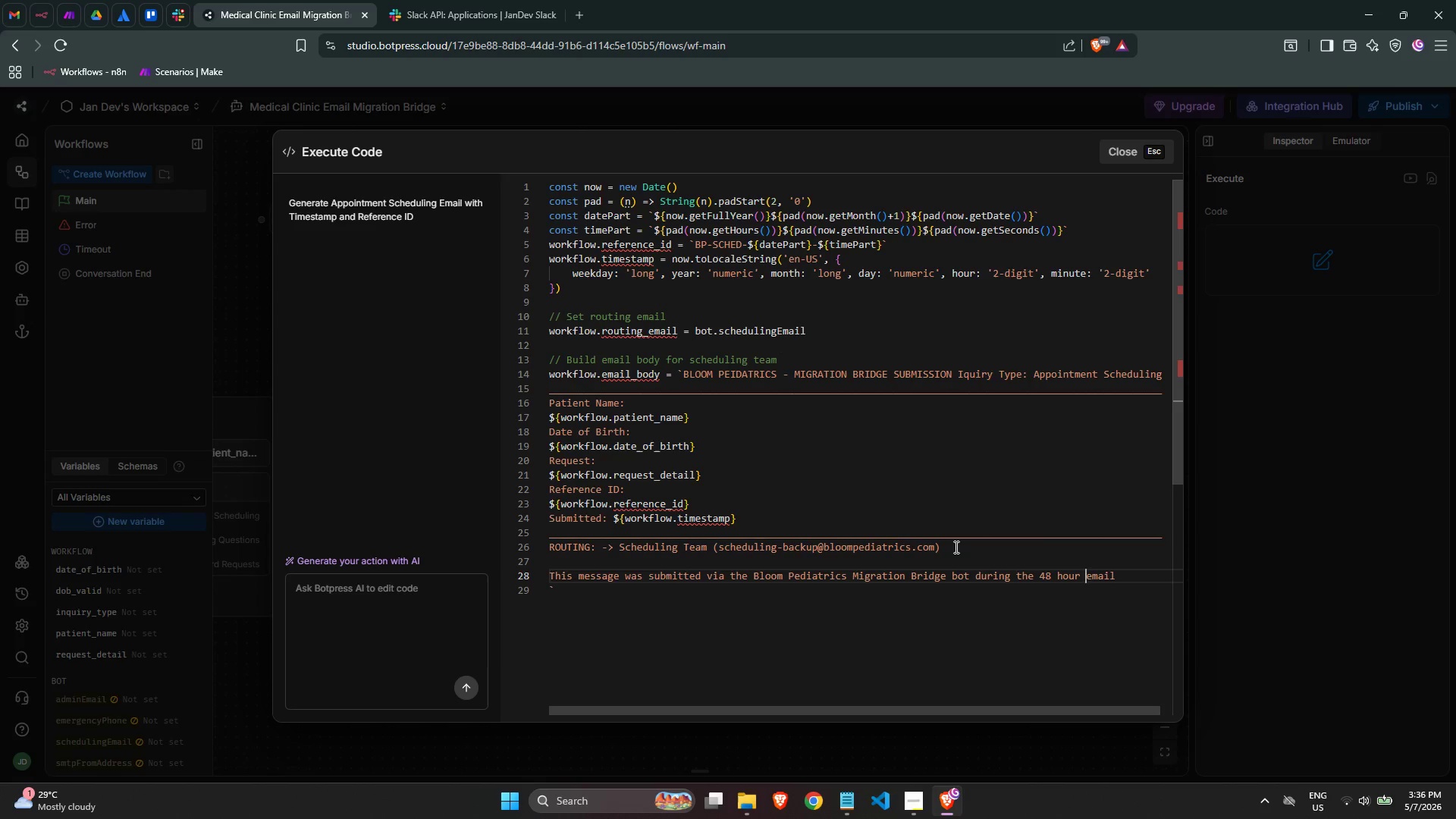 
key(Control+ArrowLeft)
 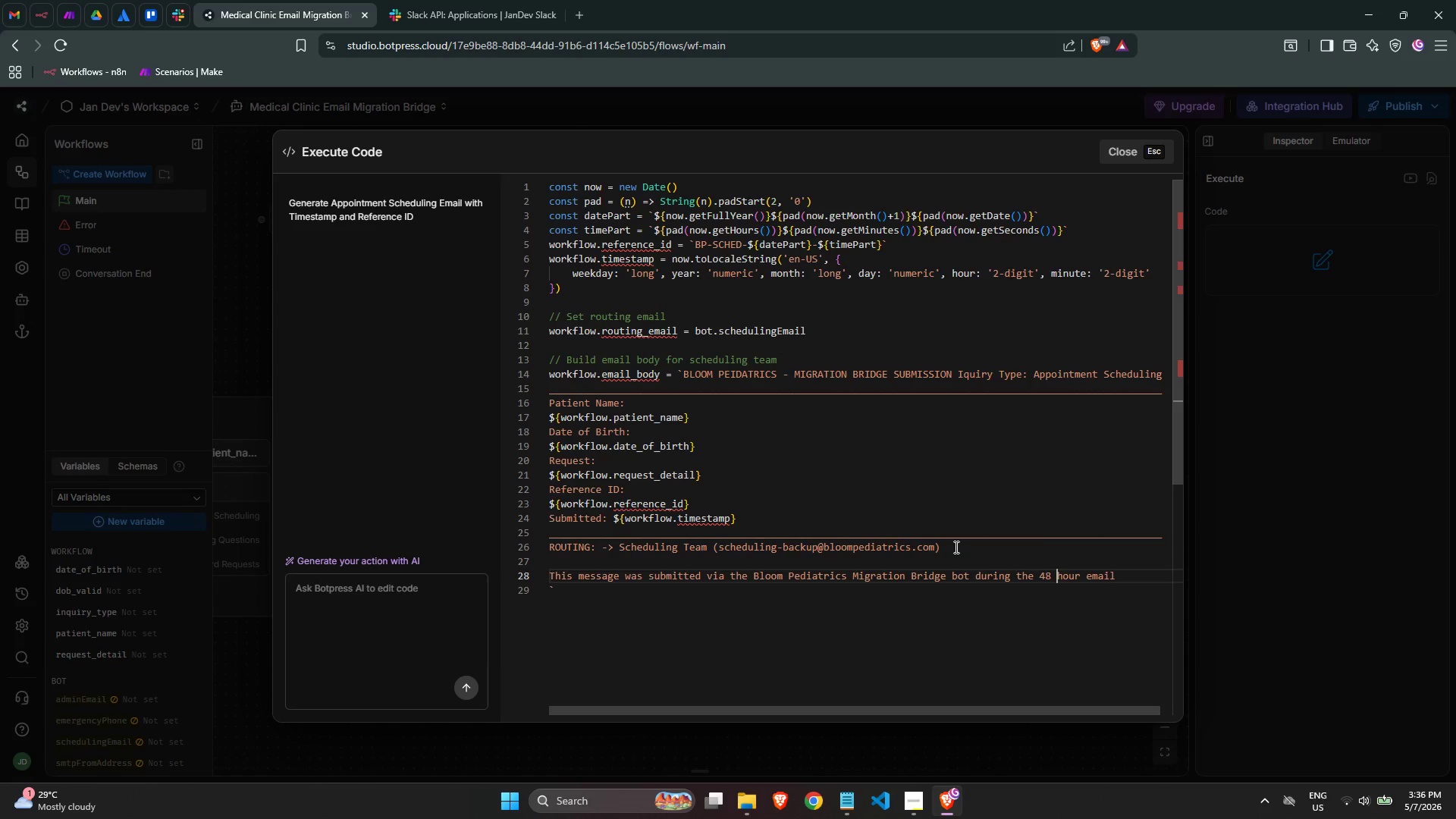 
key(Control+ArrowLeft)
 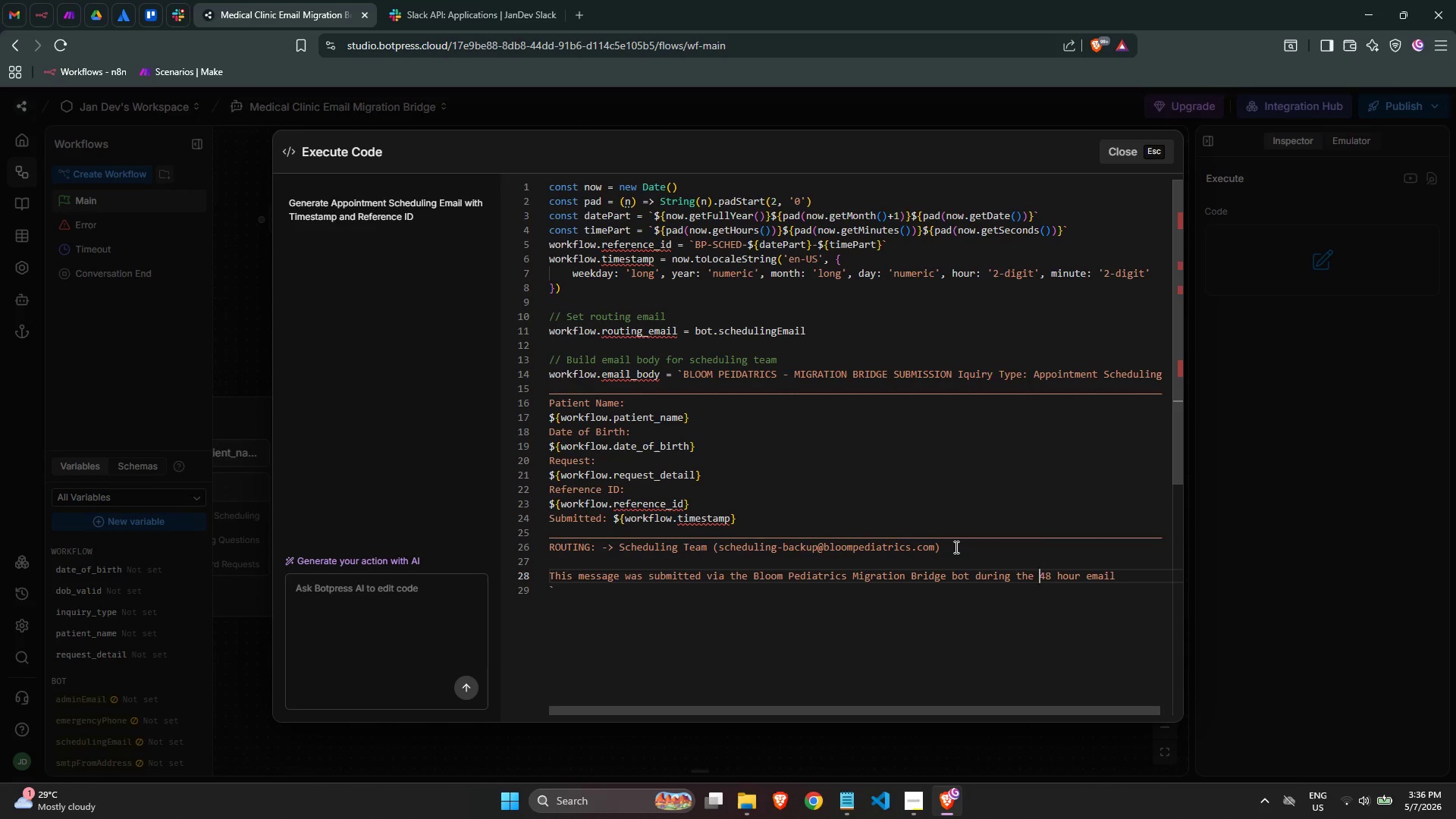 
key(Control+ArrowRight)
 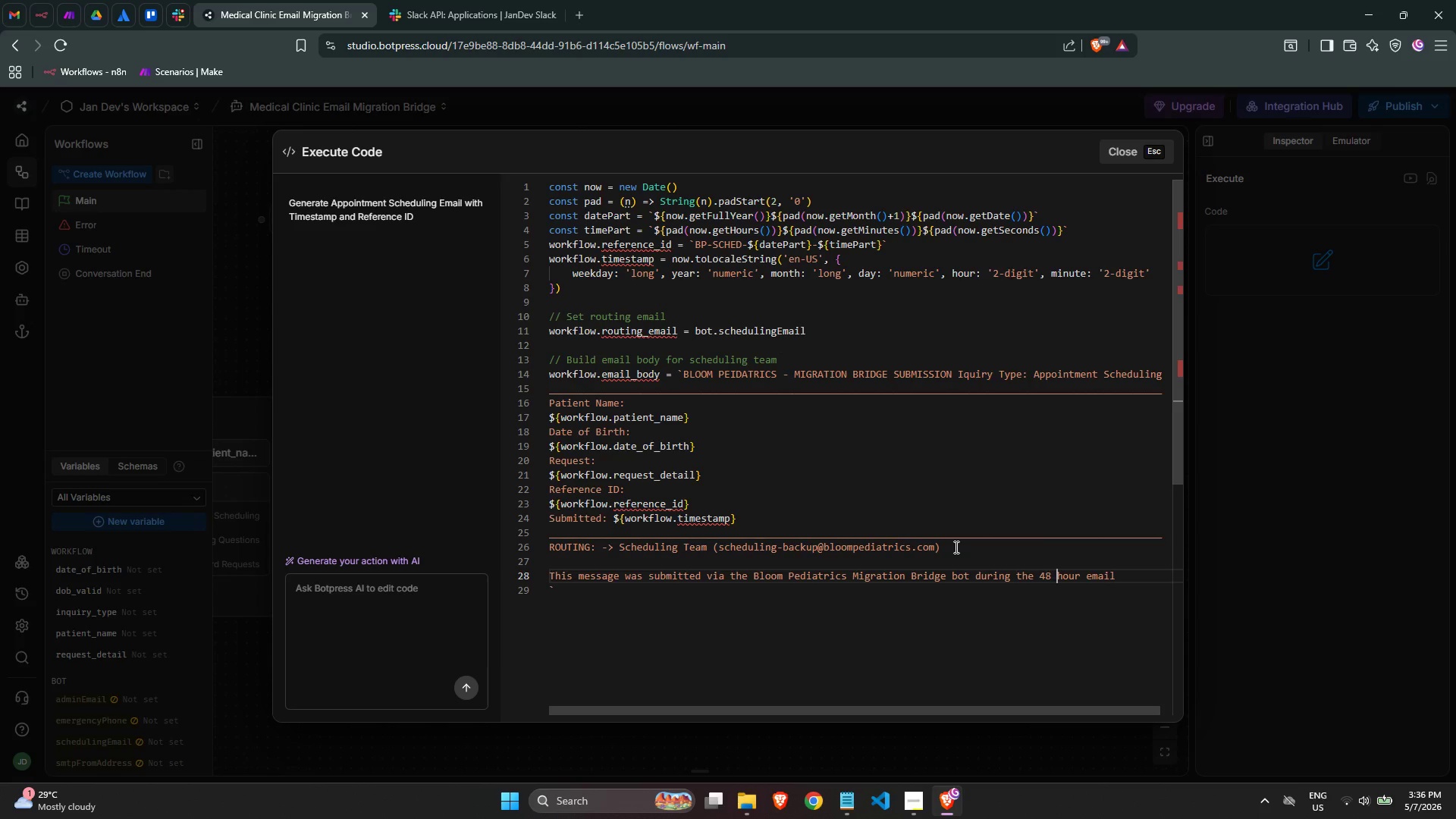 
key(ArrowRight)
 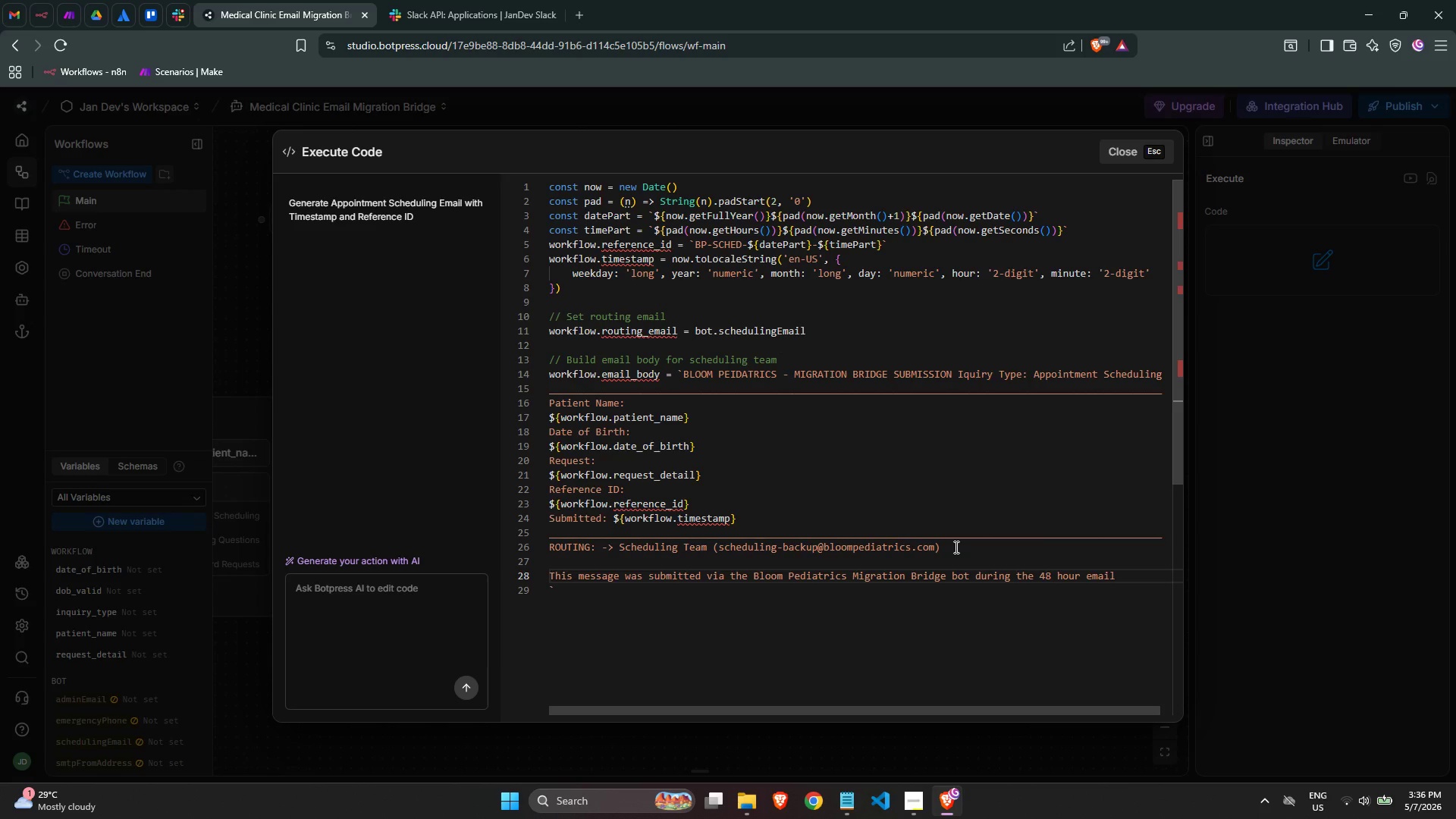 
key(Backspace)
 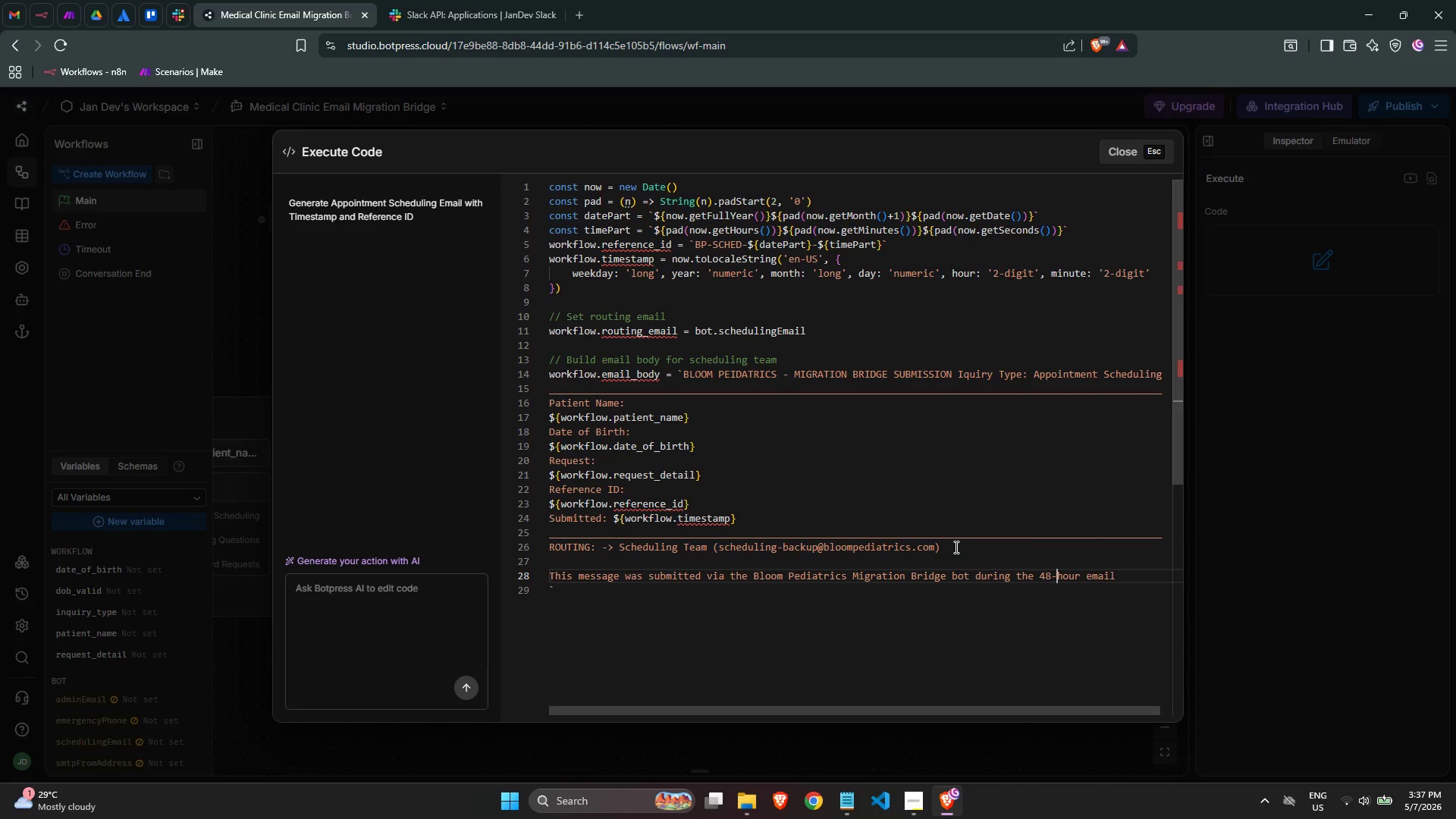 
key(Minus)
 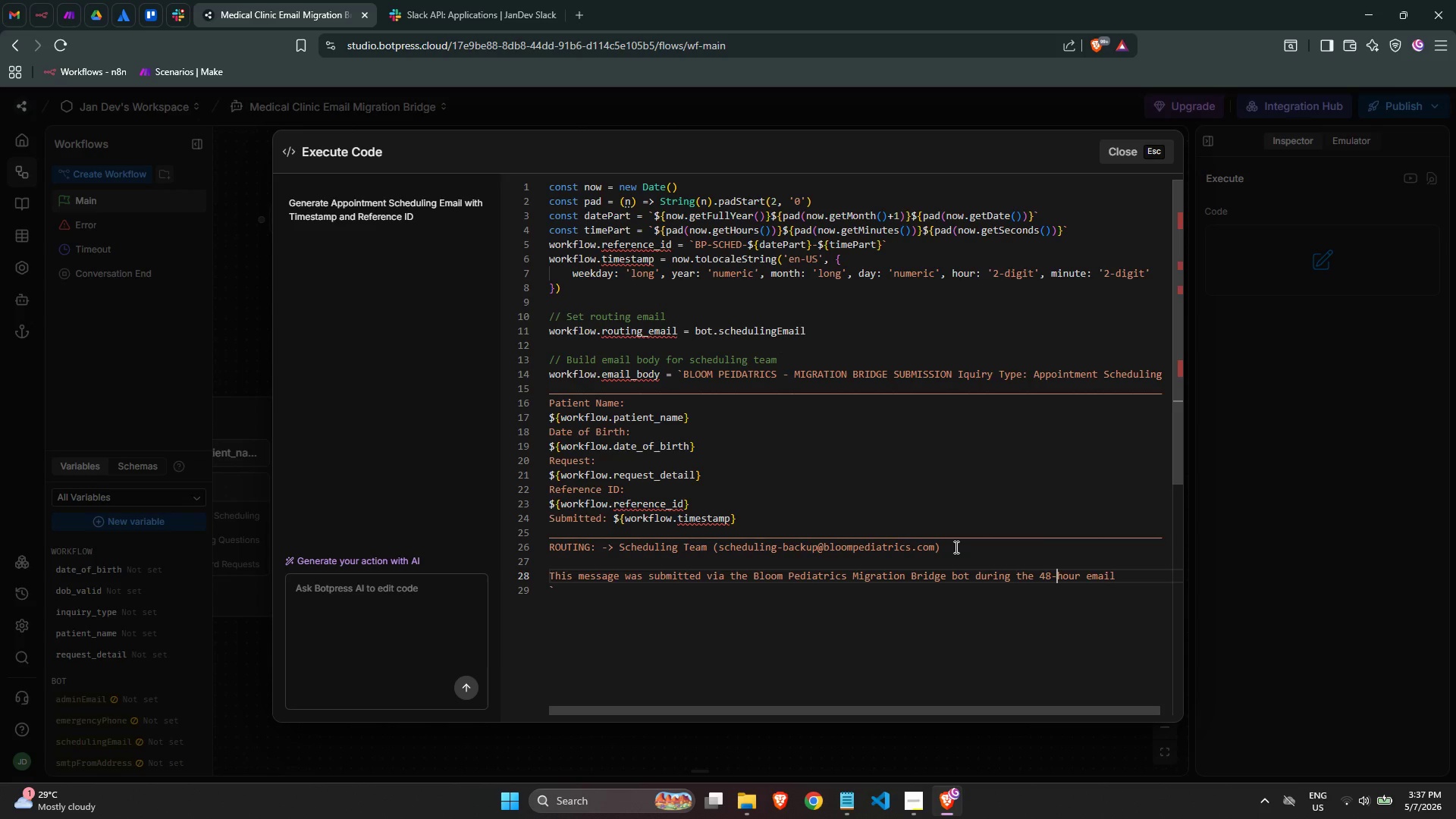 
key(Control+ArrowRight)
 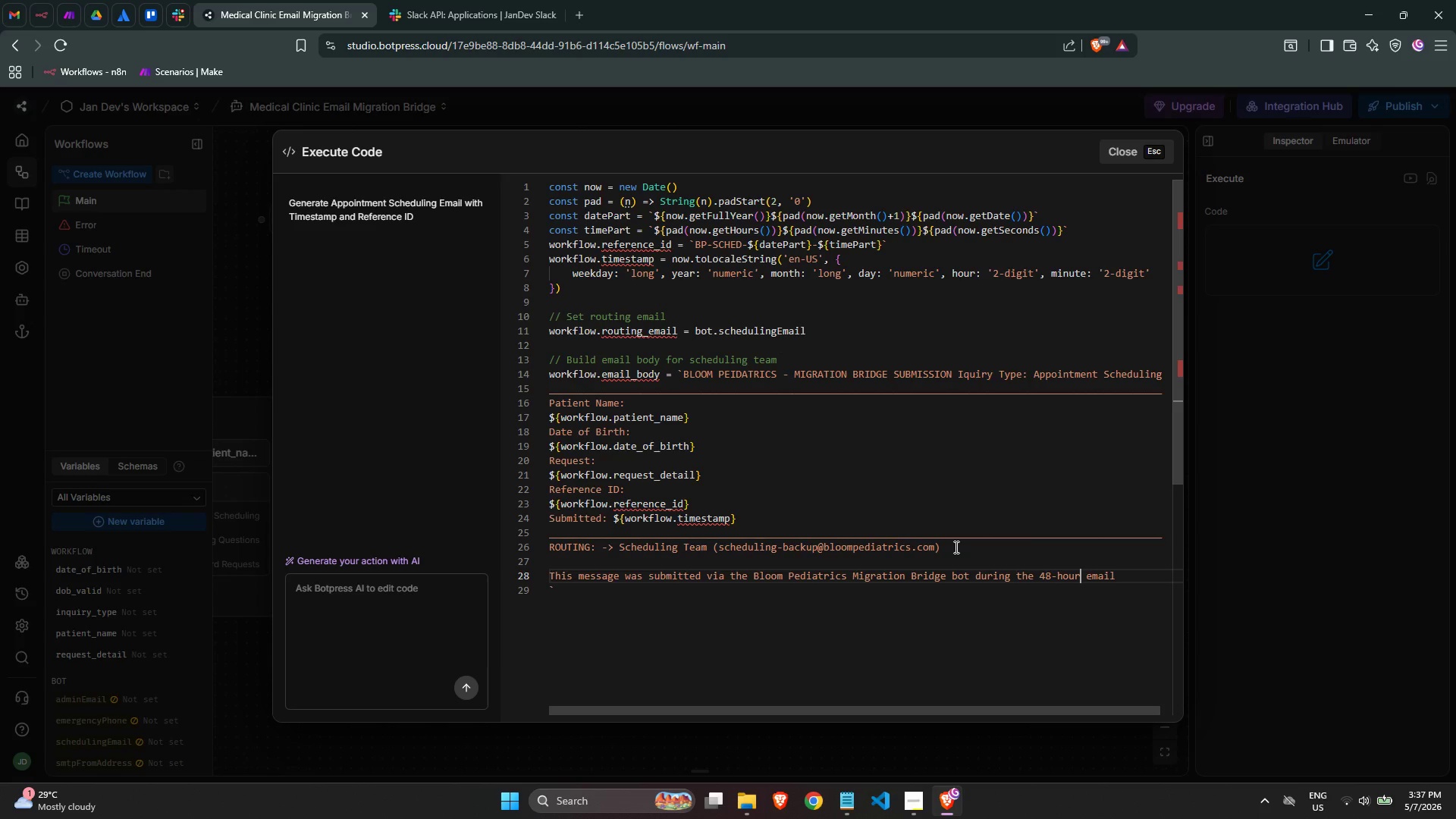 
key(Control+ArrowRight)
 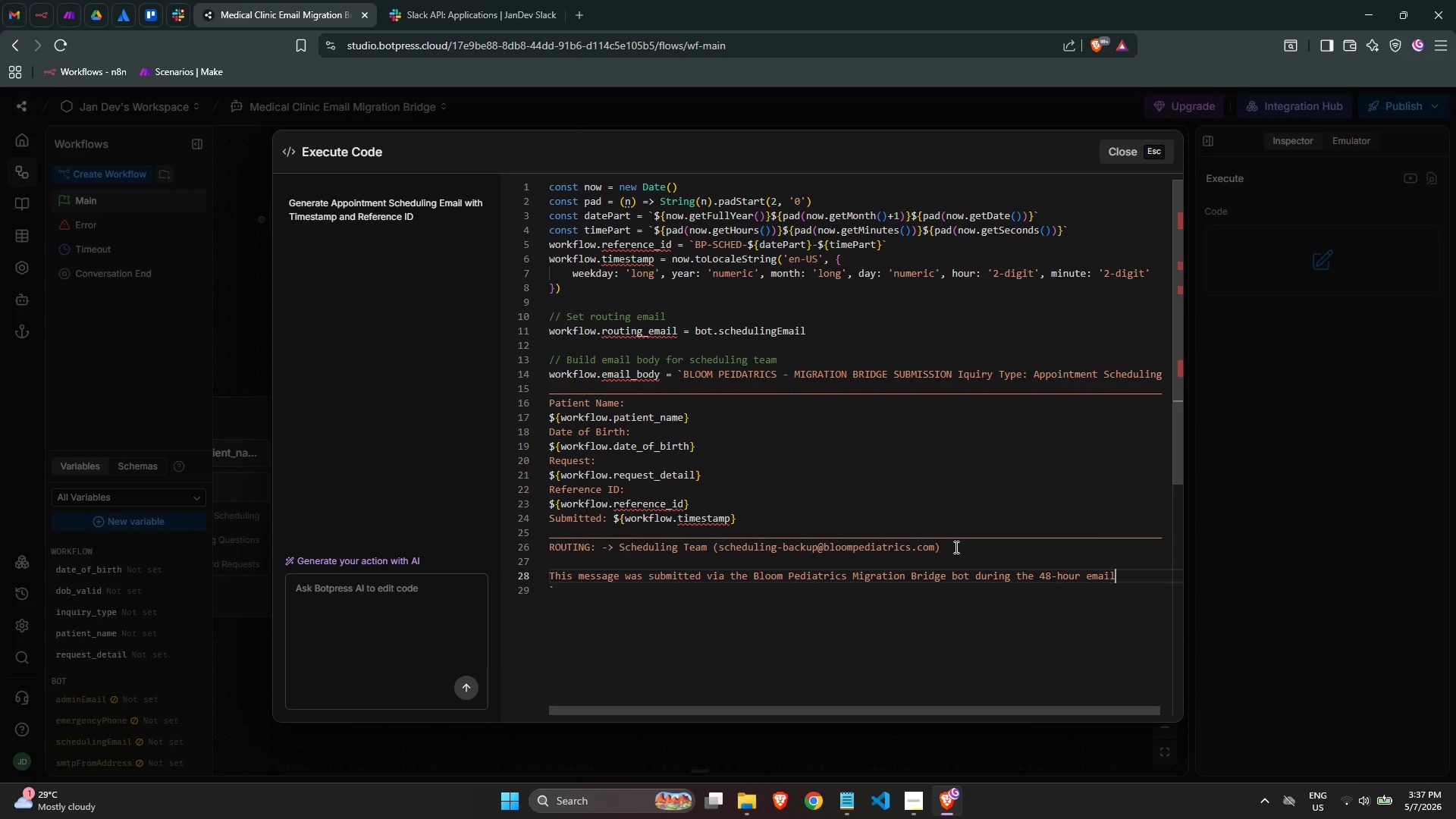 
type( in)
 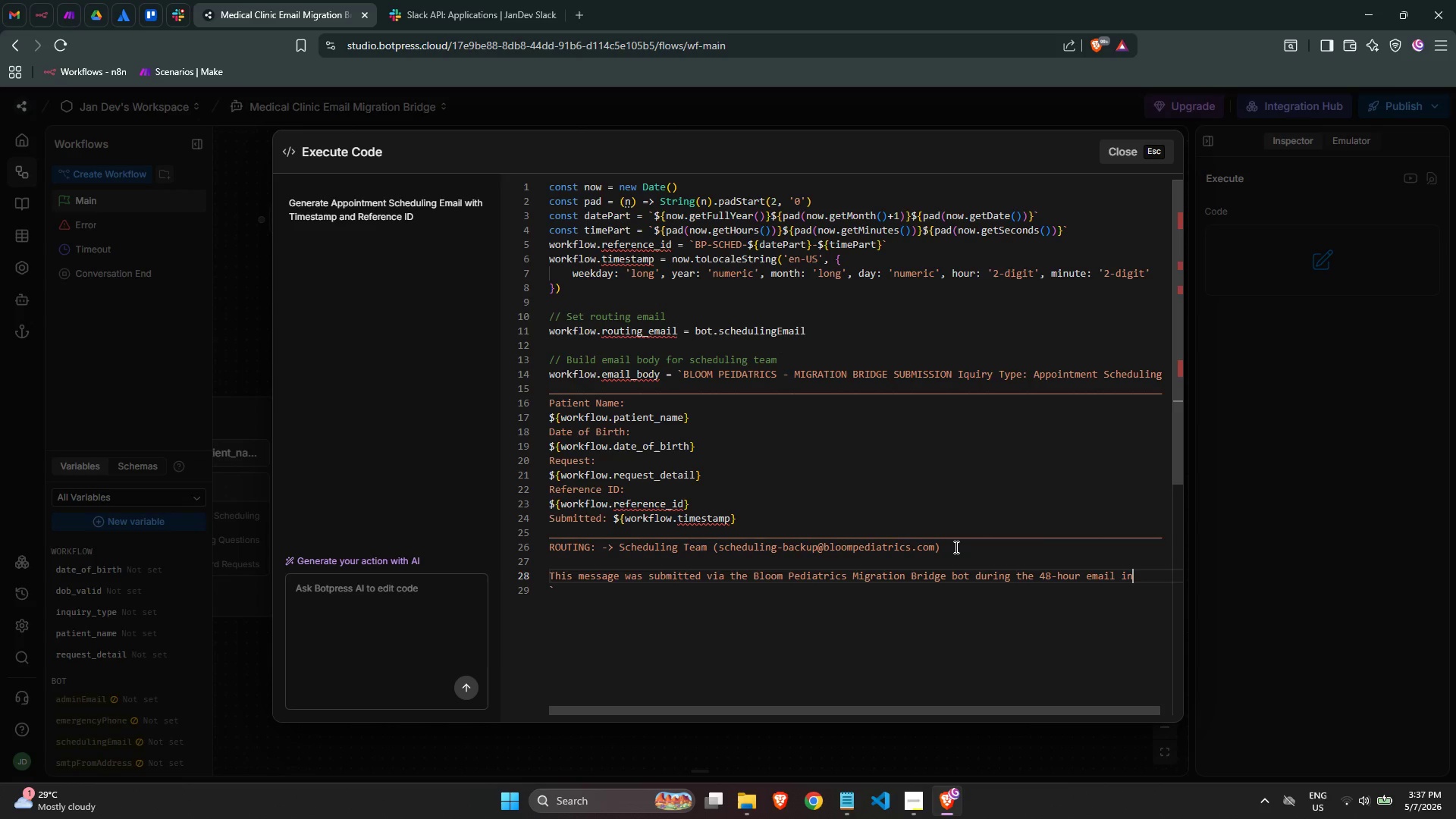 
type(frastructure)
 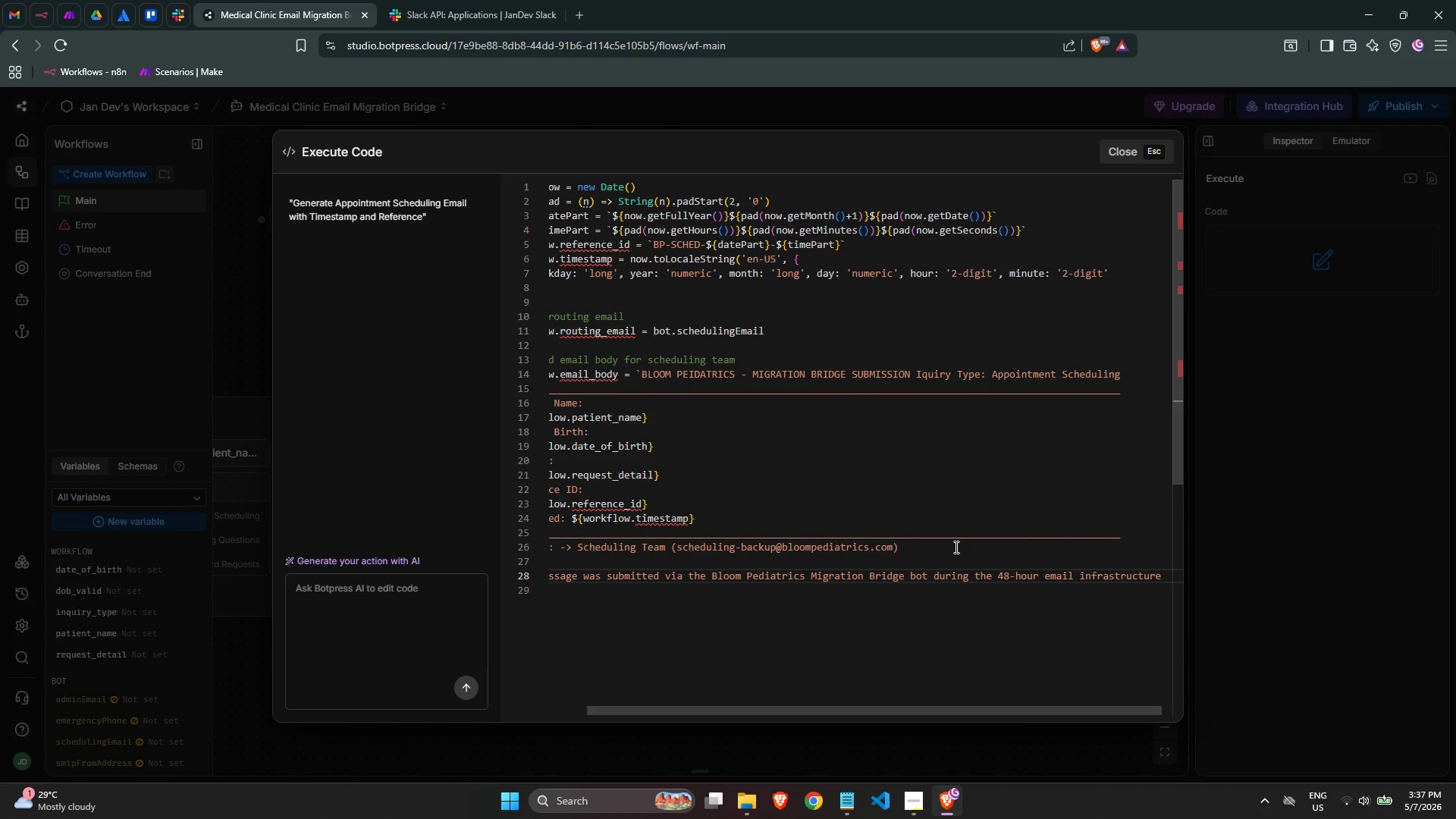 
type( transistion)
key(Backspace)
key(Backspace)
key(Backspace)
key(Backspace)
key(Backspace)
type(tion)
 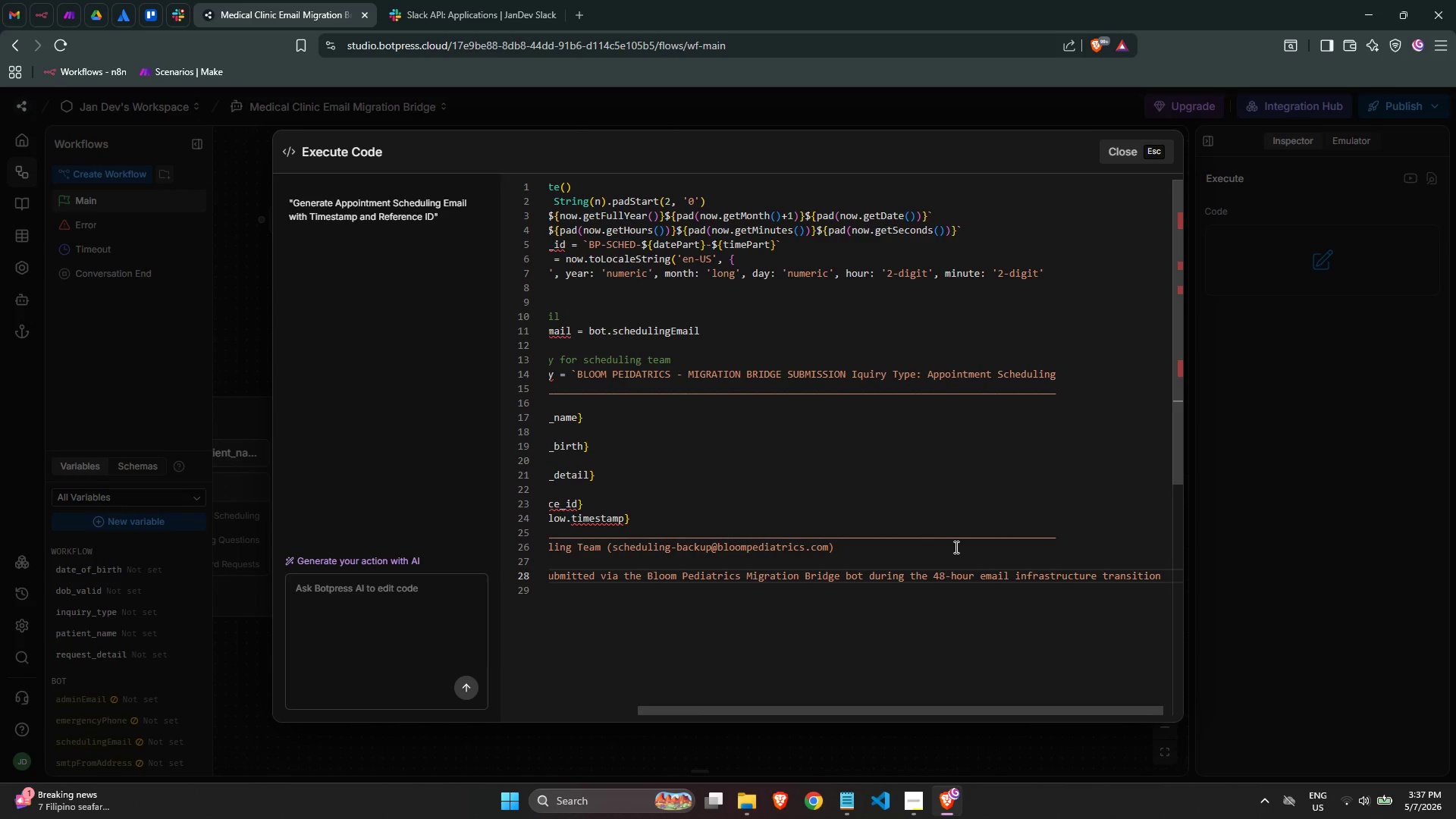 
type(. Please follow up with the patient at your earliest opporu)
key(Backspace)
type(tunity.)
 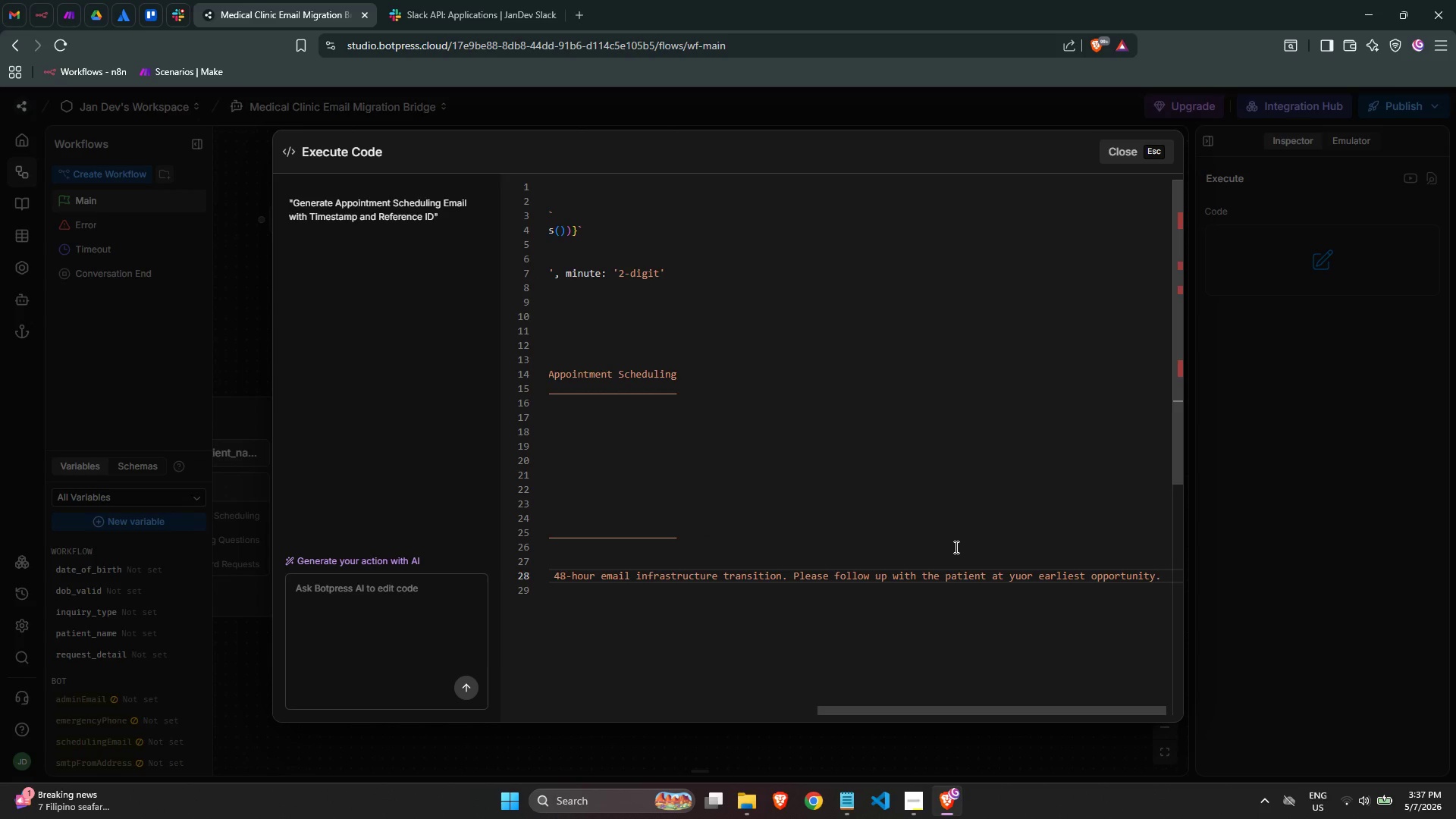 
key(Enter)
 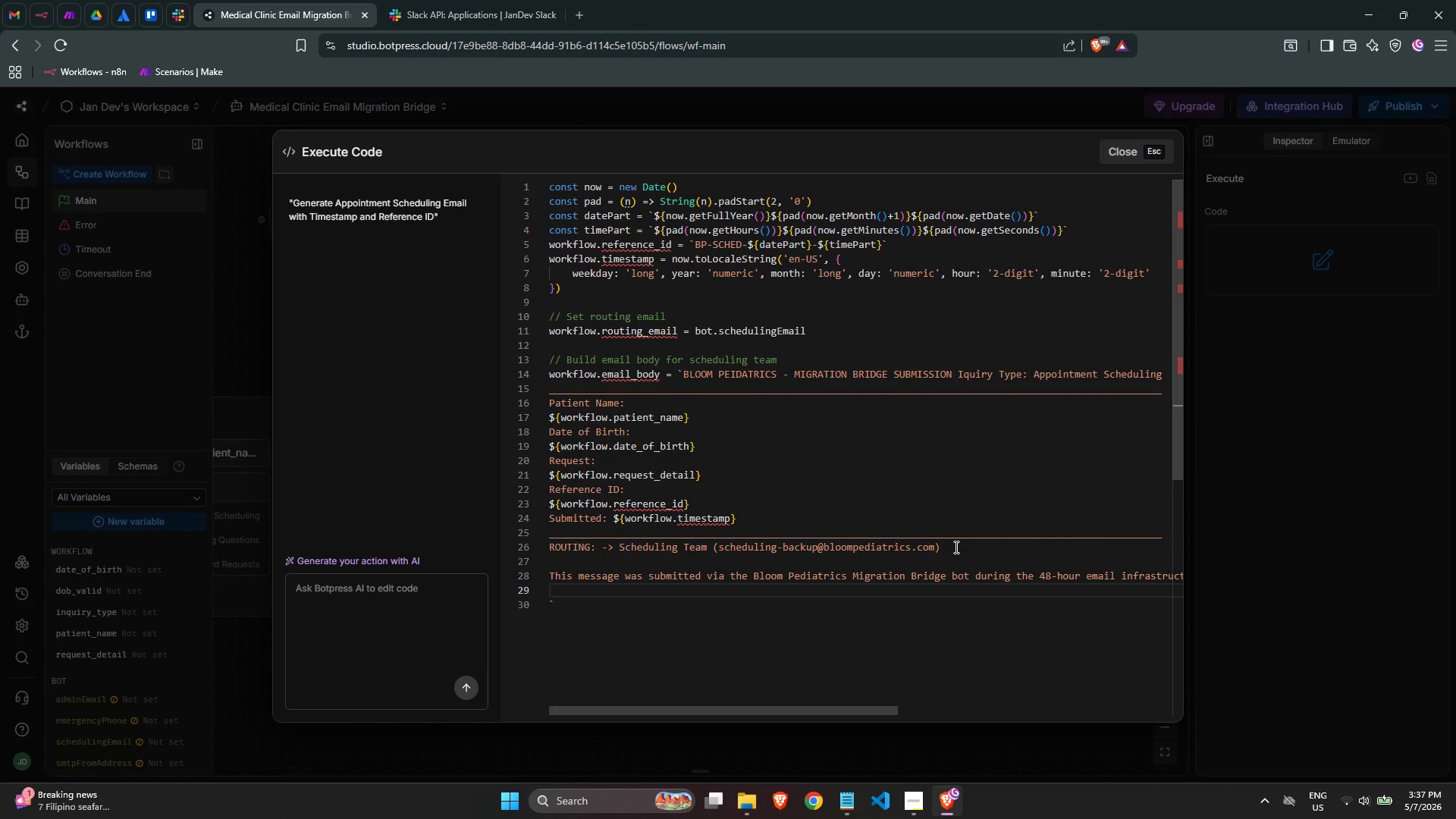 
key(Enter)
 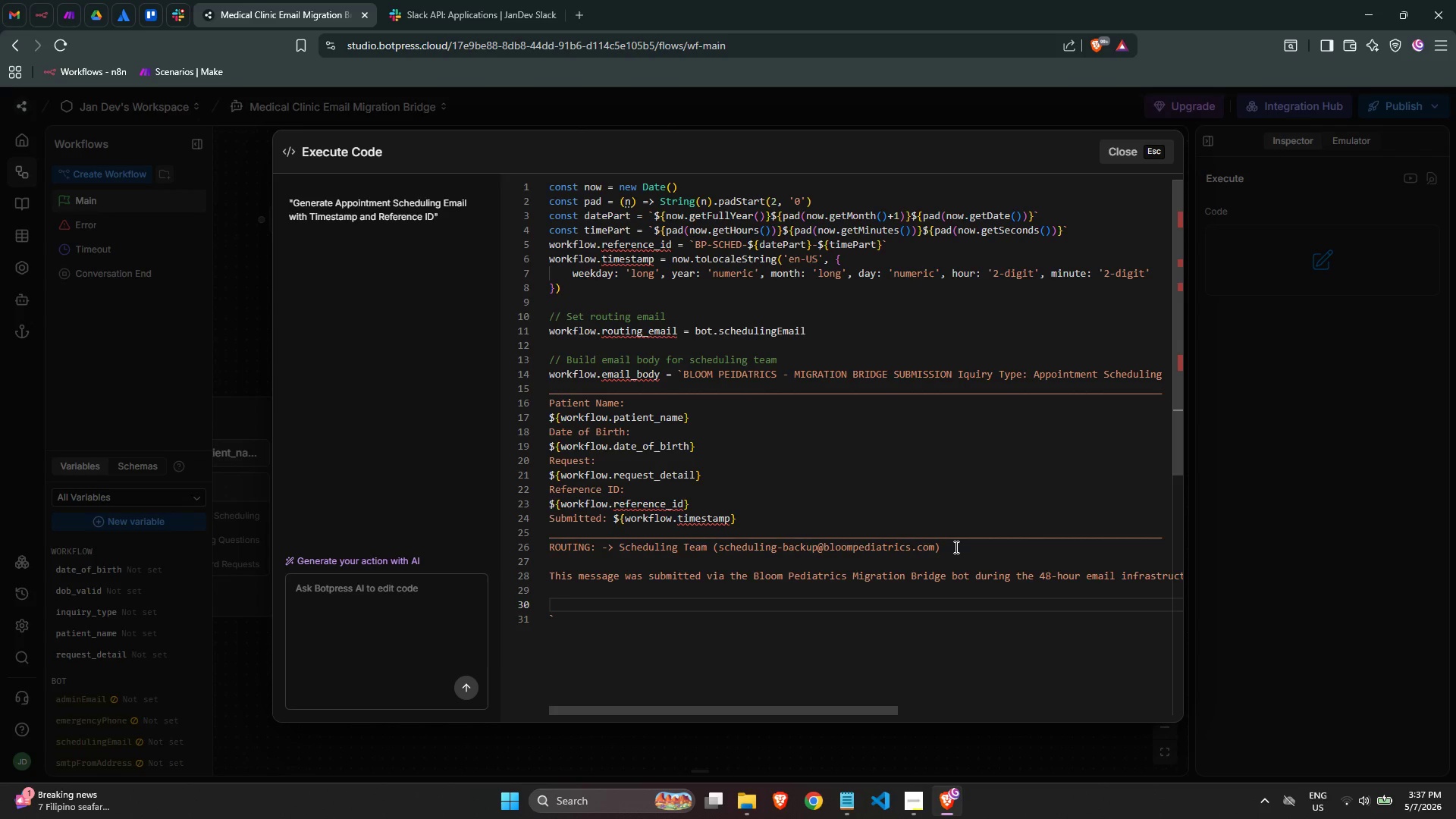 
type(Action)
key(Backspace)
key(Backspace)
key(Backspace)
key(Backspace)
key(Backspace)
type(CTION REQUIRED: Contact)
 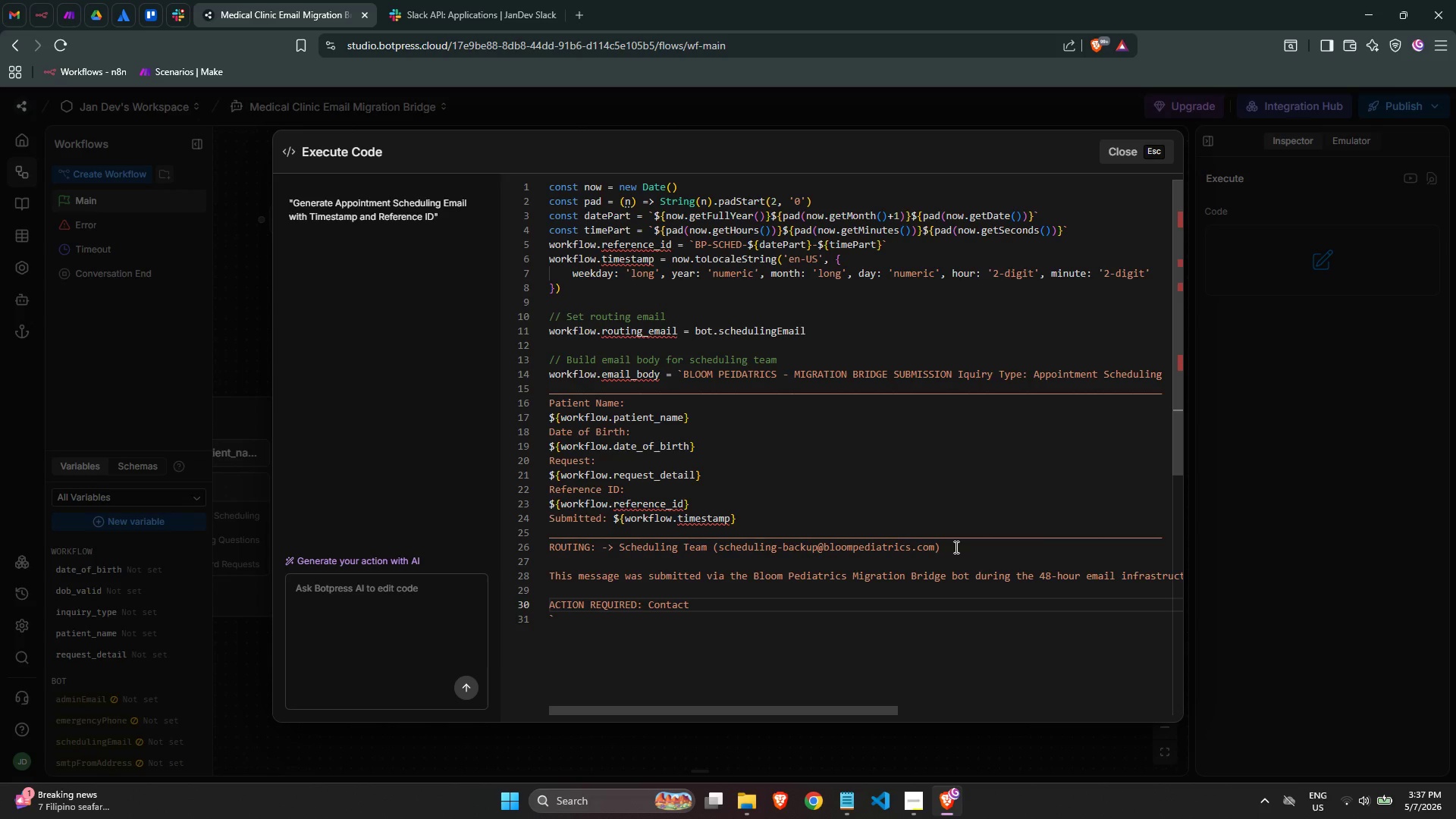 
type( patient to confie)
key(Backspace)
type(rm or schedule)
 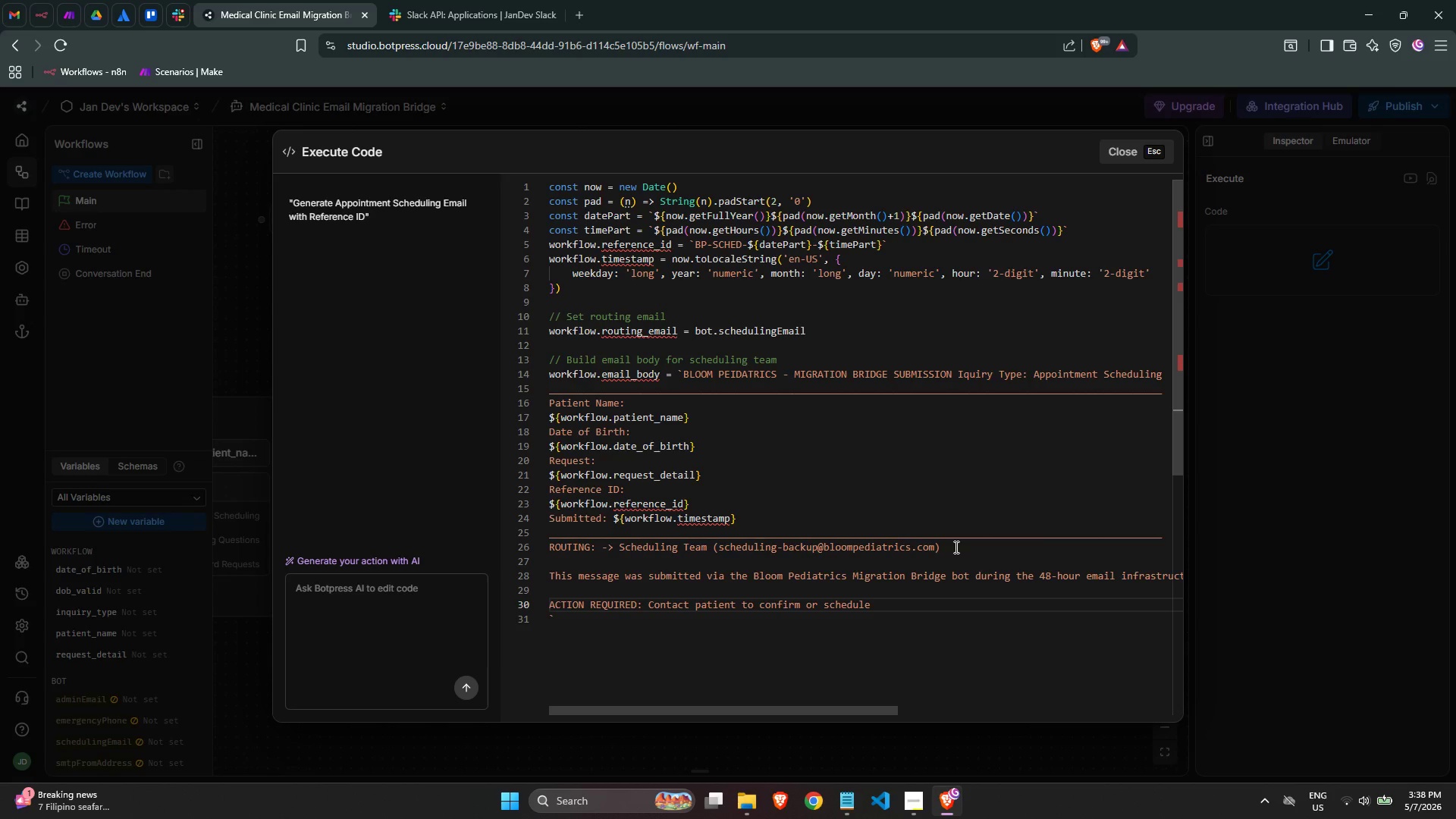 
type( appontment.)
 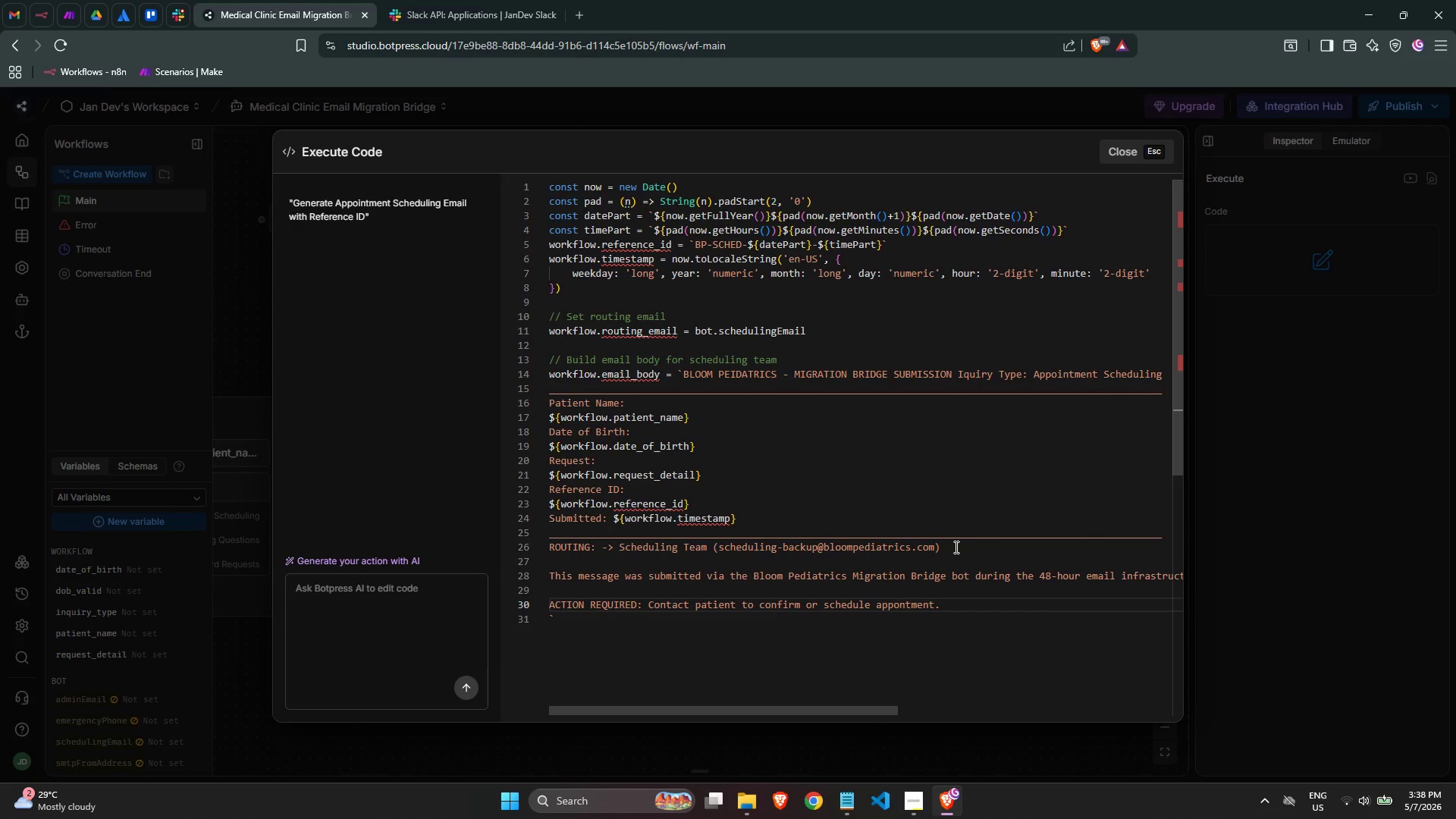 
scroll: coordinate [955, 547], scroll_direction: down, amount: 2.0
 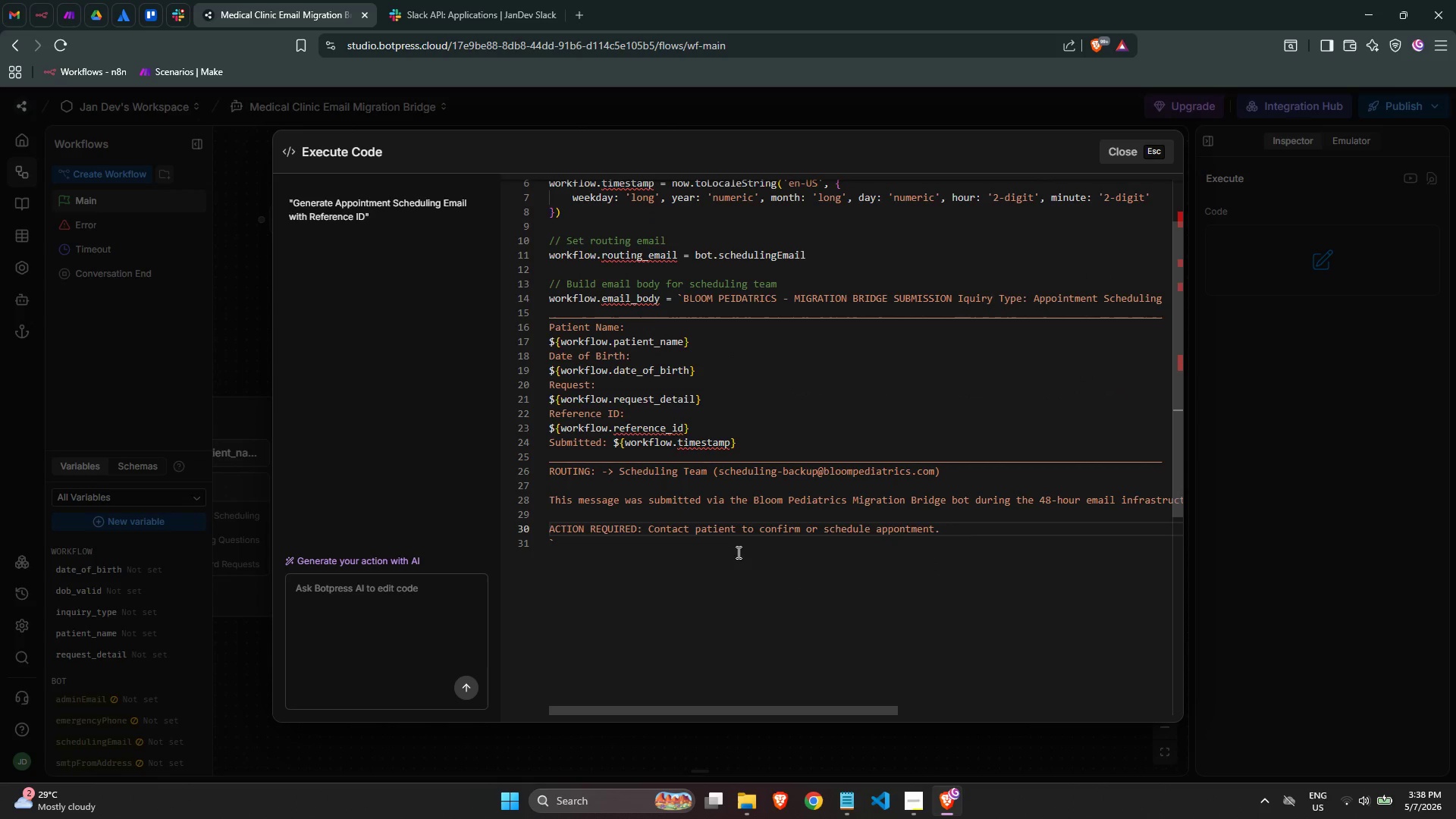 
left_click([732, 550])
 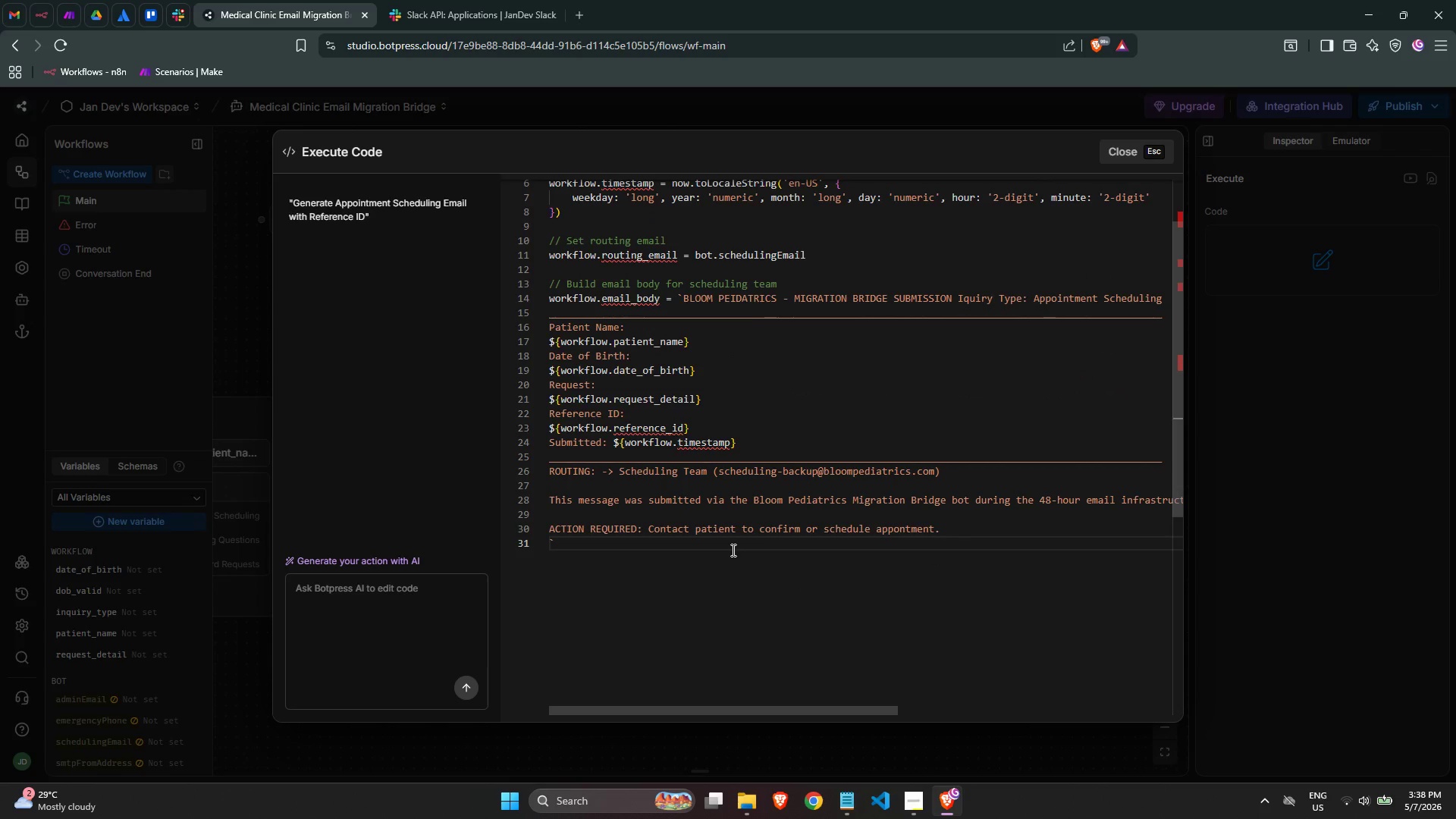 
key(ArrowLeft)
 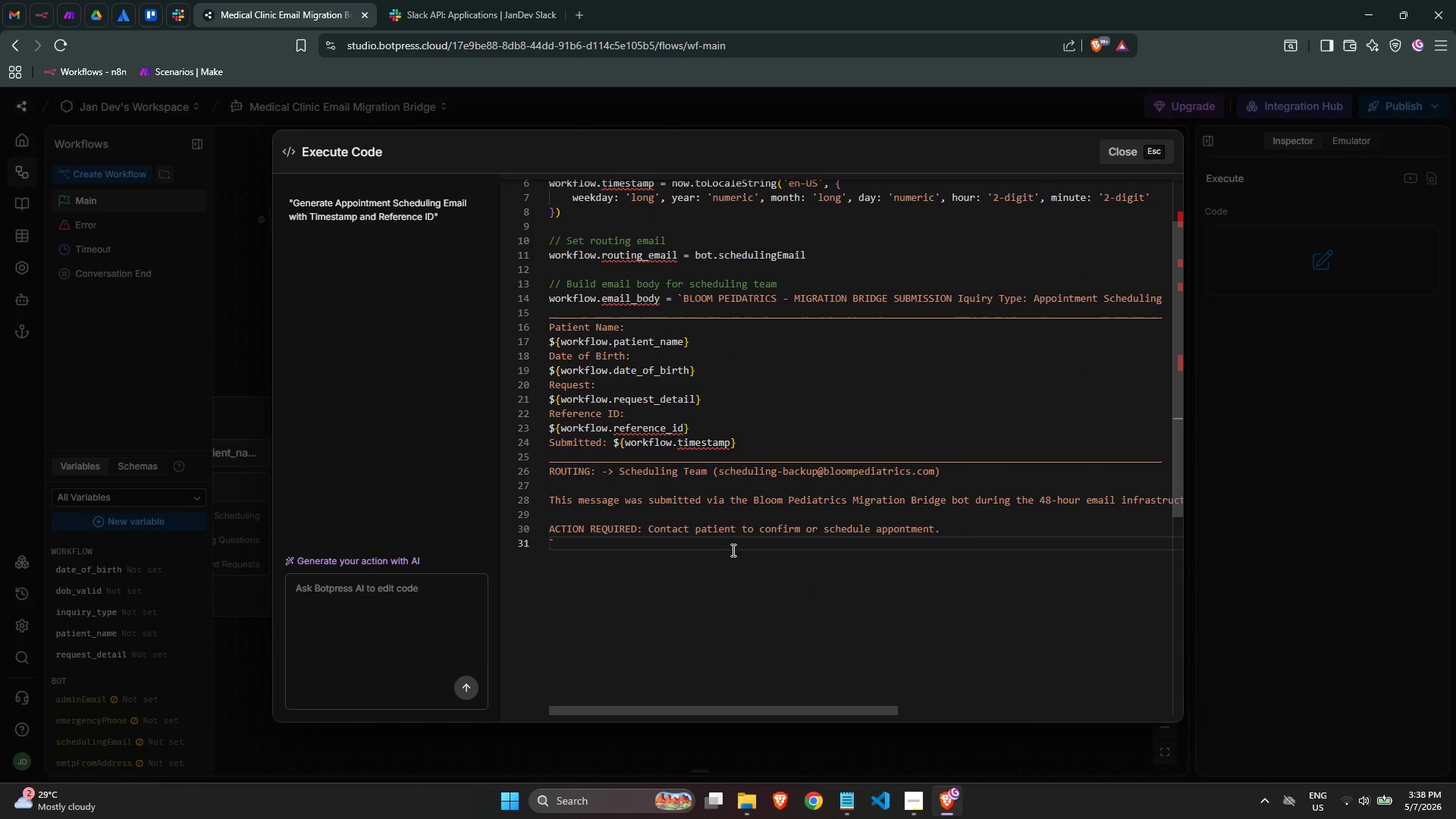 
scroll: coordinate [732, 550], scroll_direction: up, amount: 7.0
 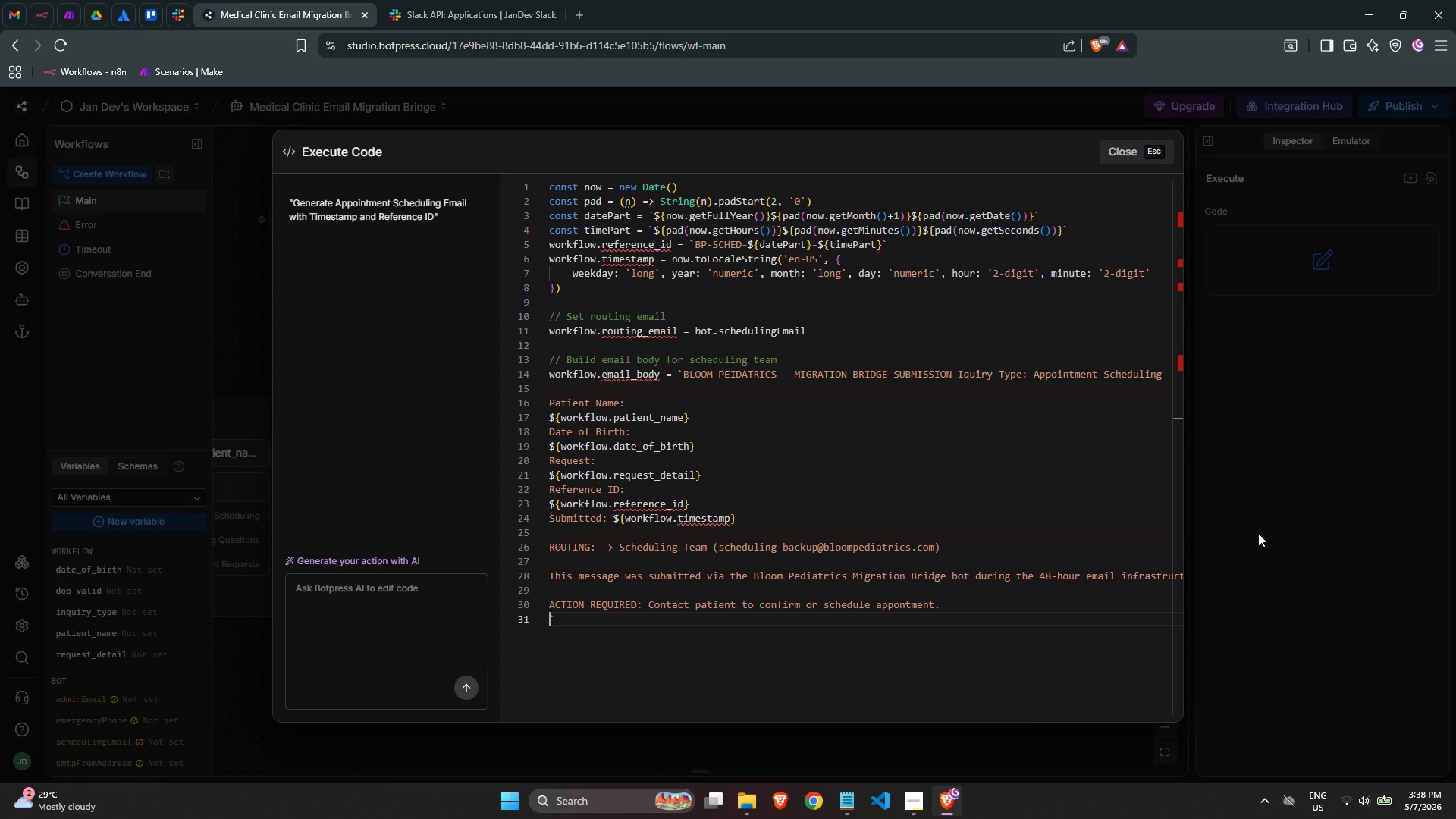 
left_click([1281, 560])
 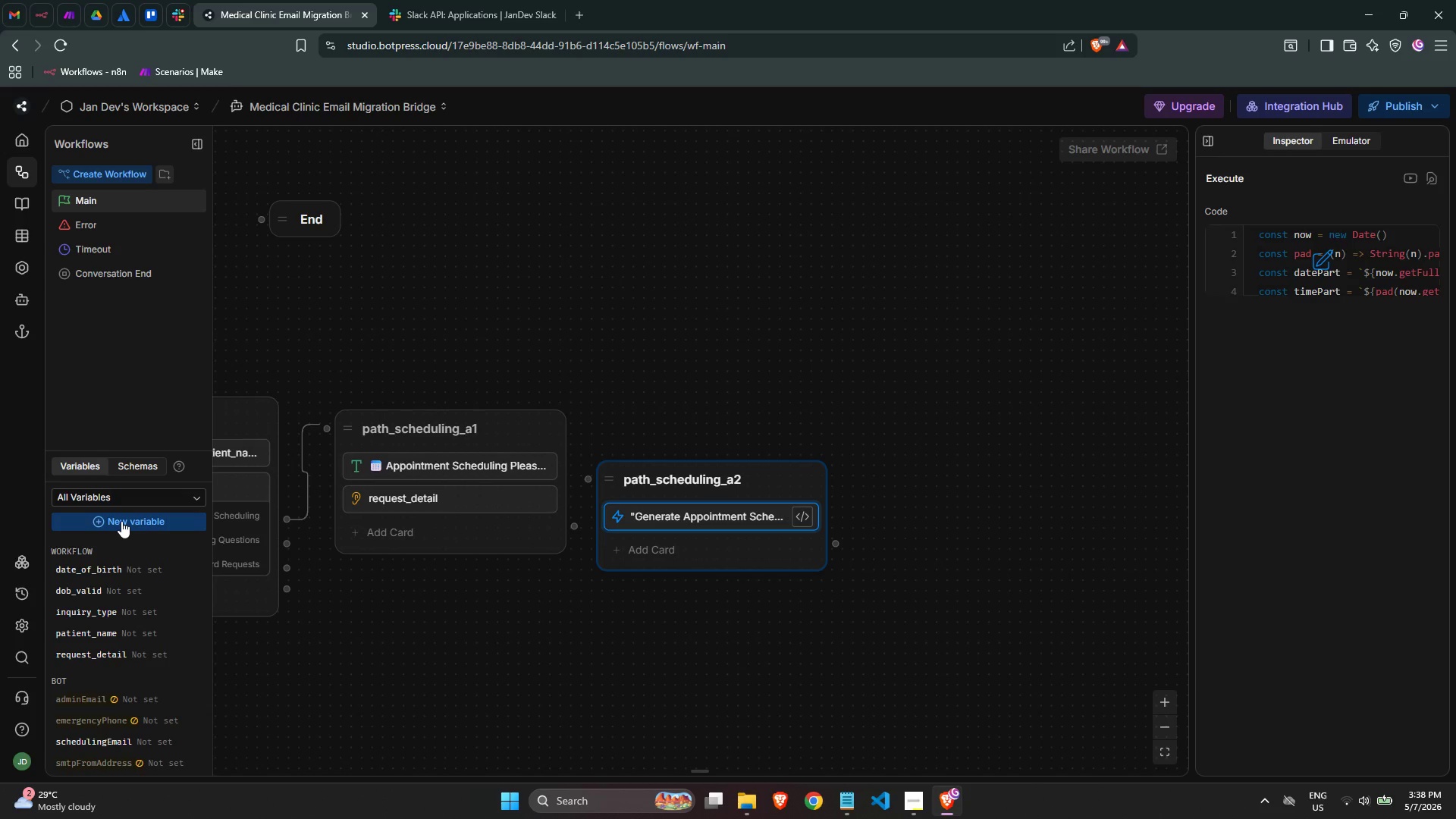 
wait(11.59)
 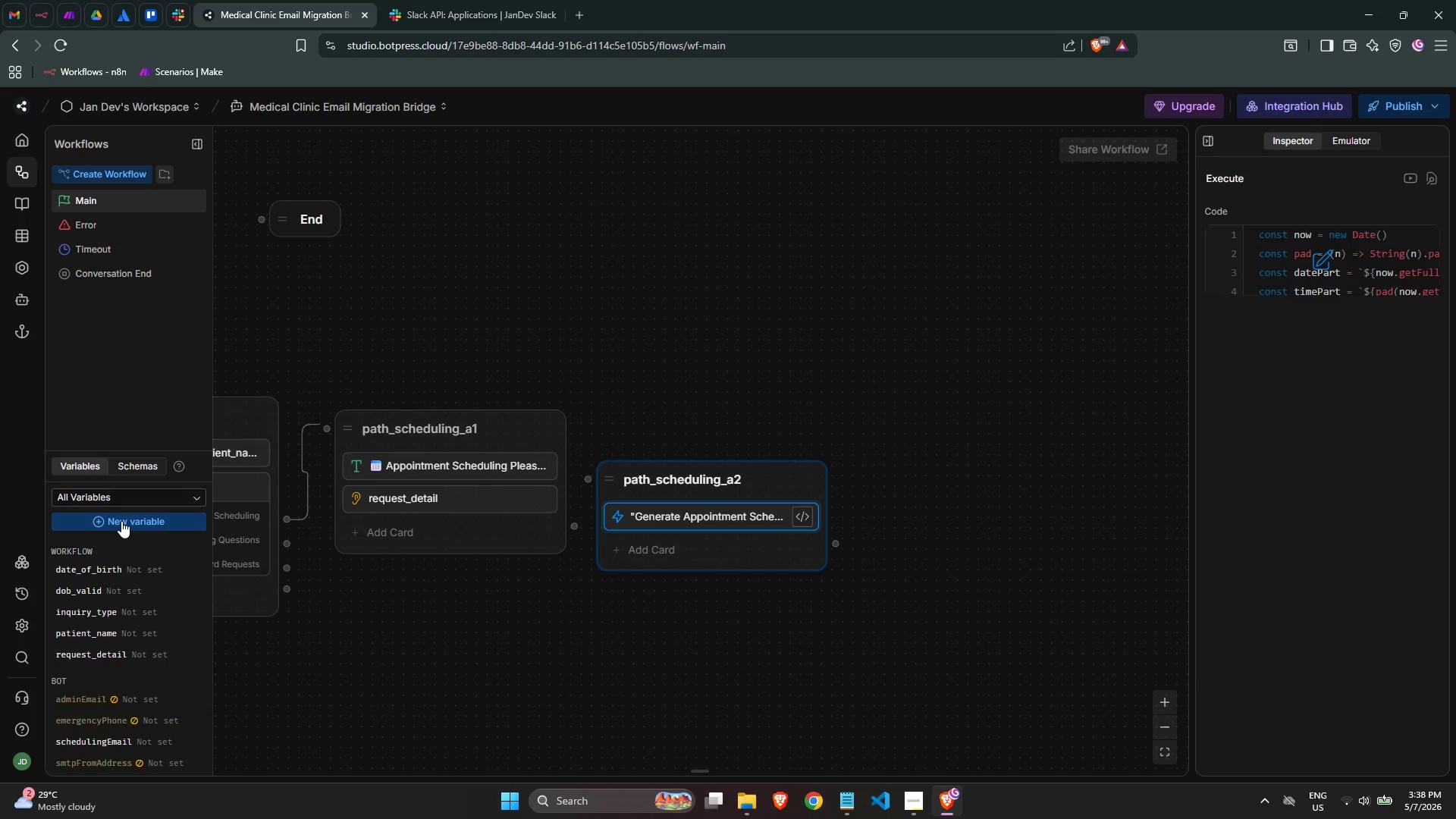 
mouse_move([221, 563])
 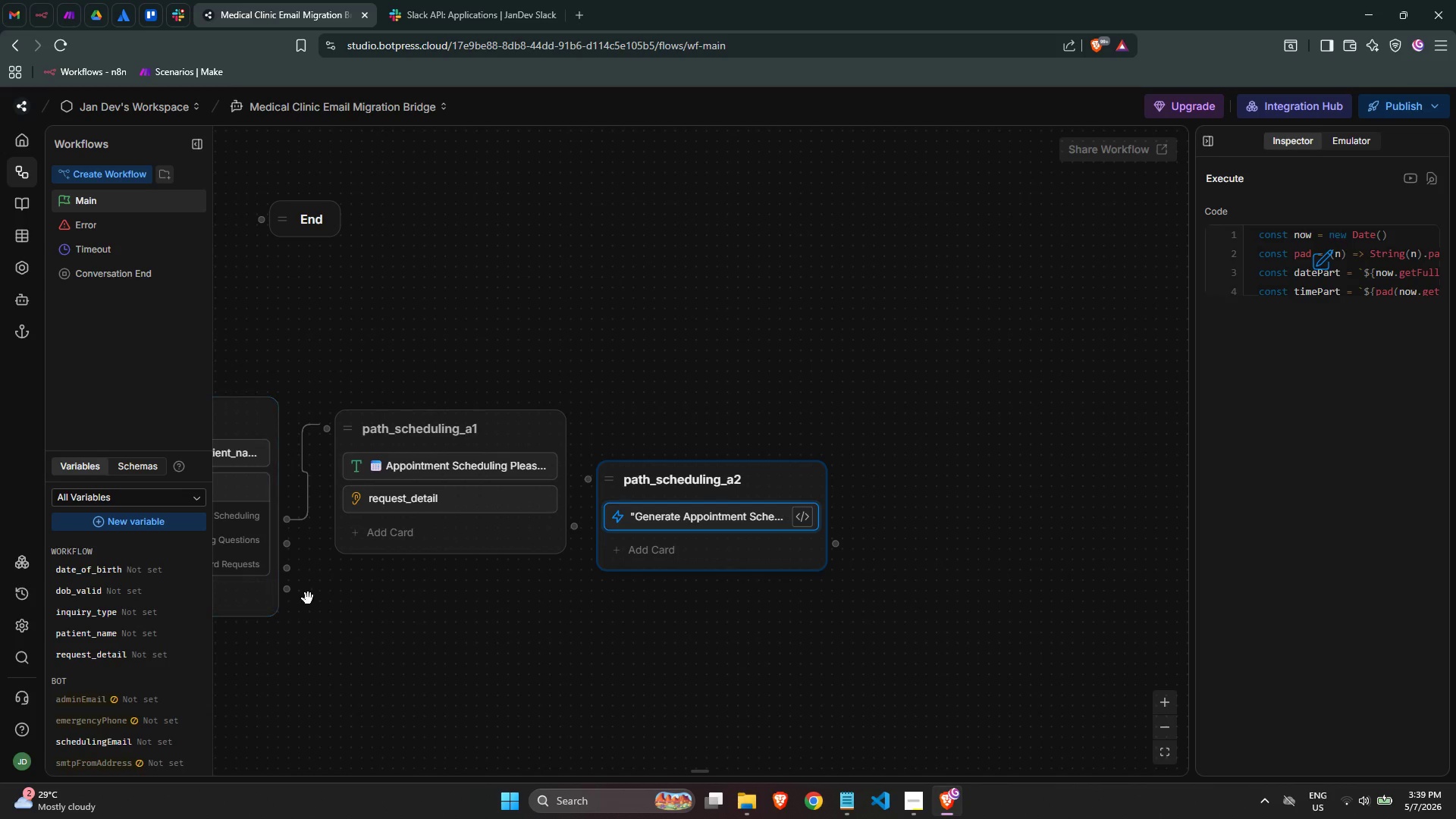 
wait(38.47)
 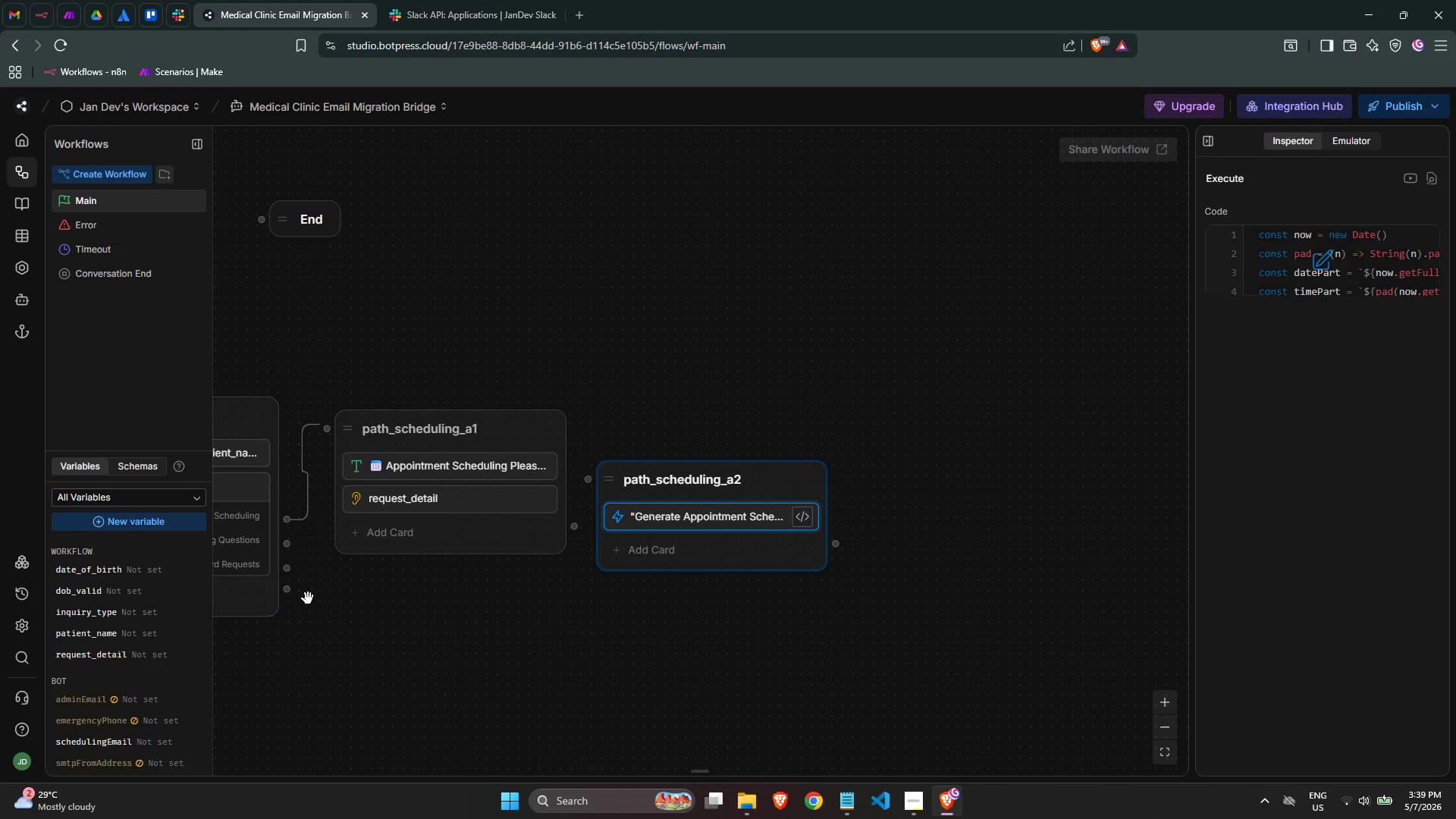 
double_click([691, 518])
 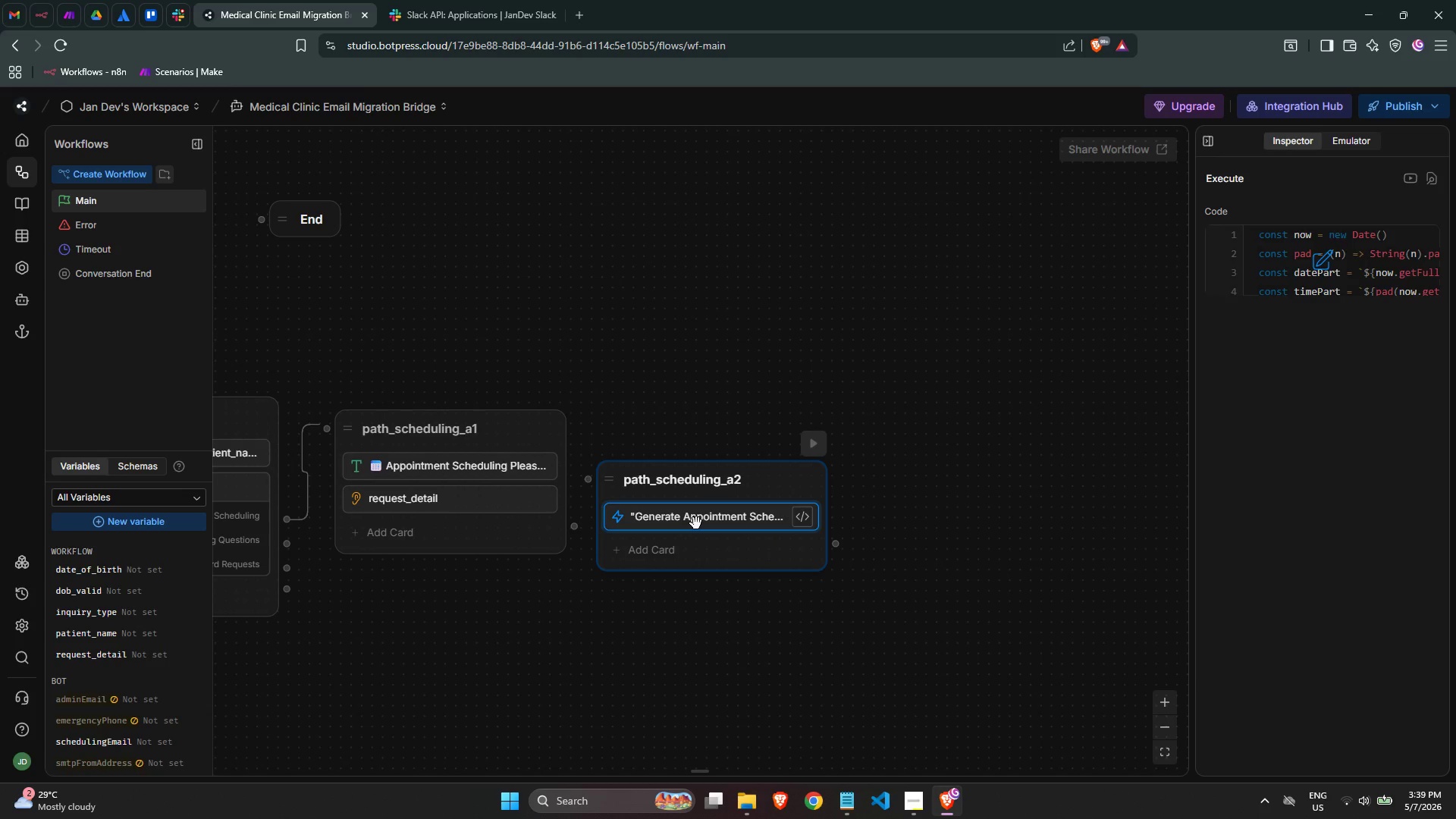 
double_click([696, 523])
 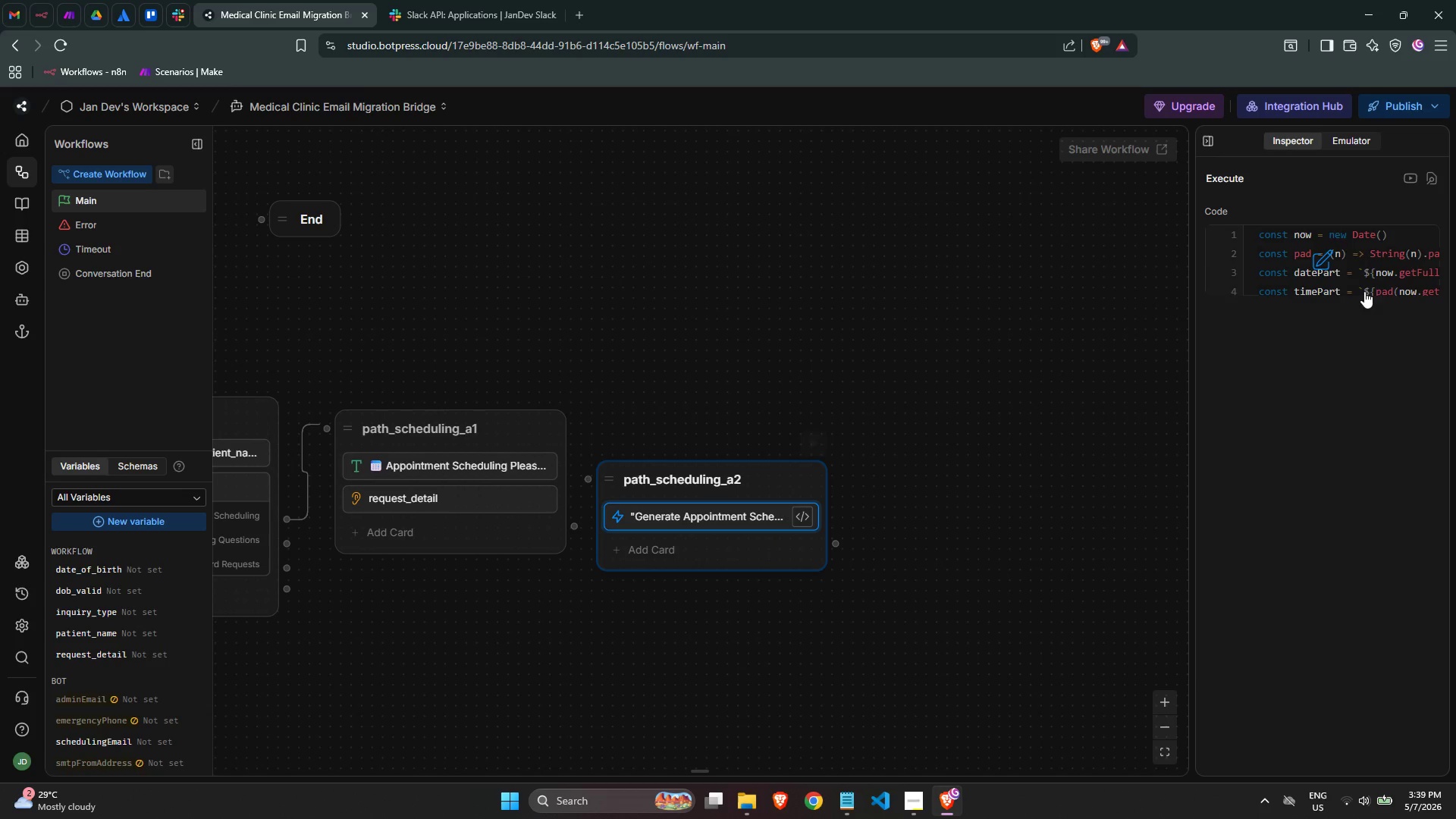 
left_click([1366, 252])
 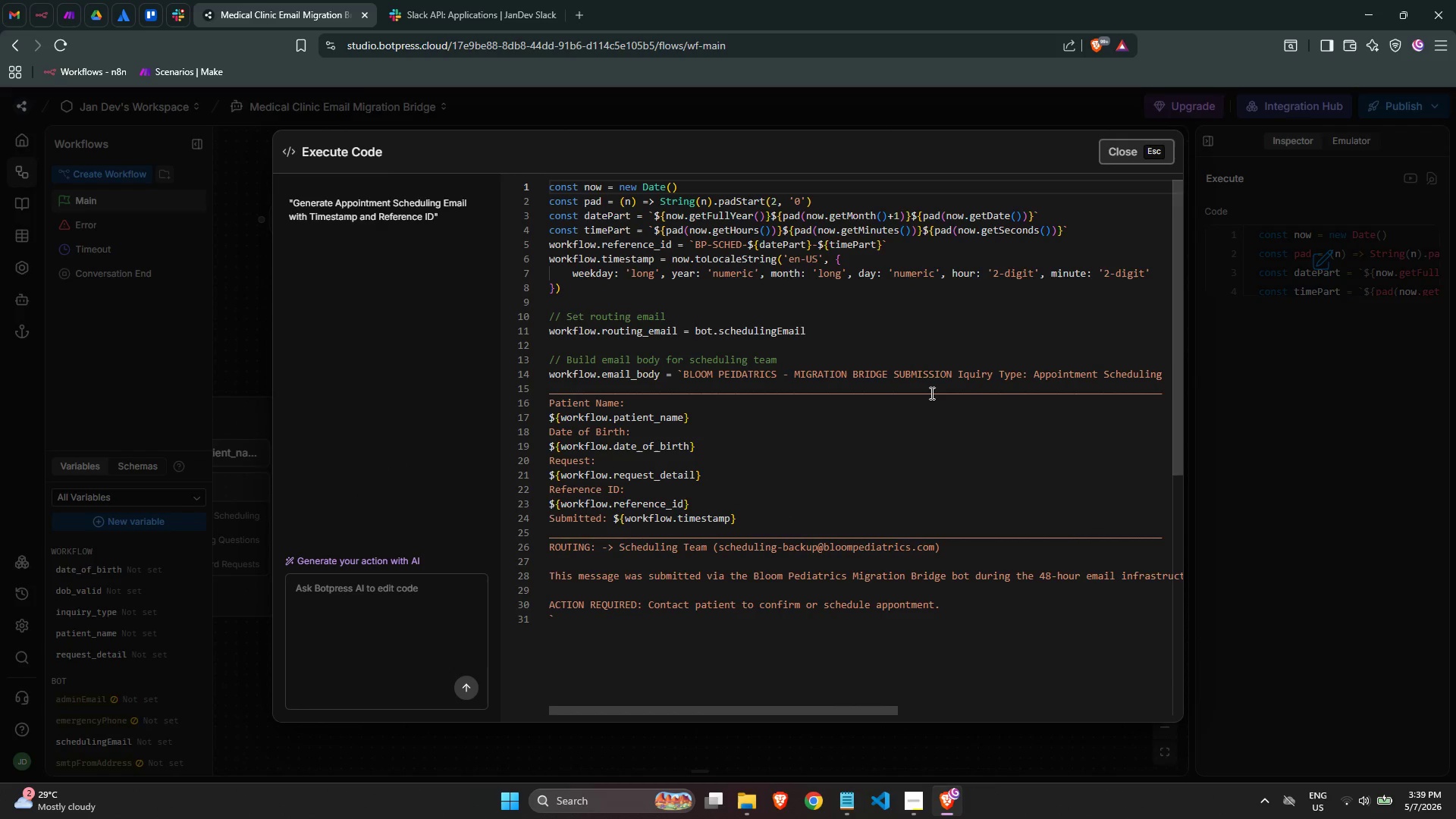 
scroll: coordinate [751, 424], scroll_direction: up, amount: 8.0
 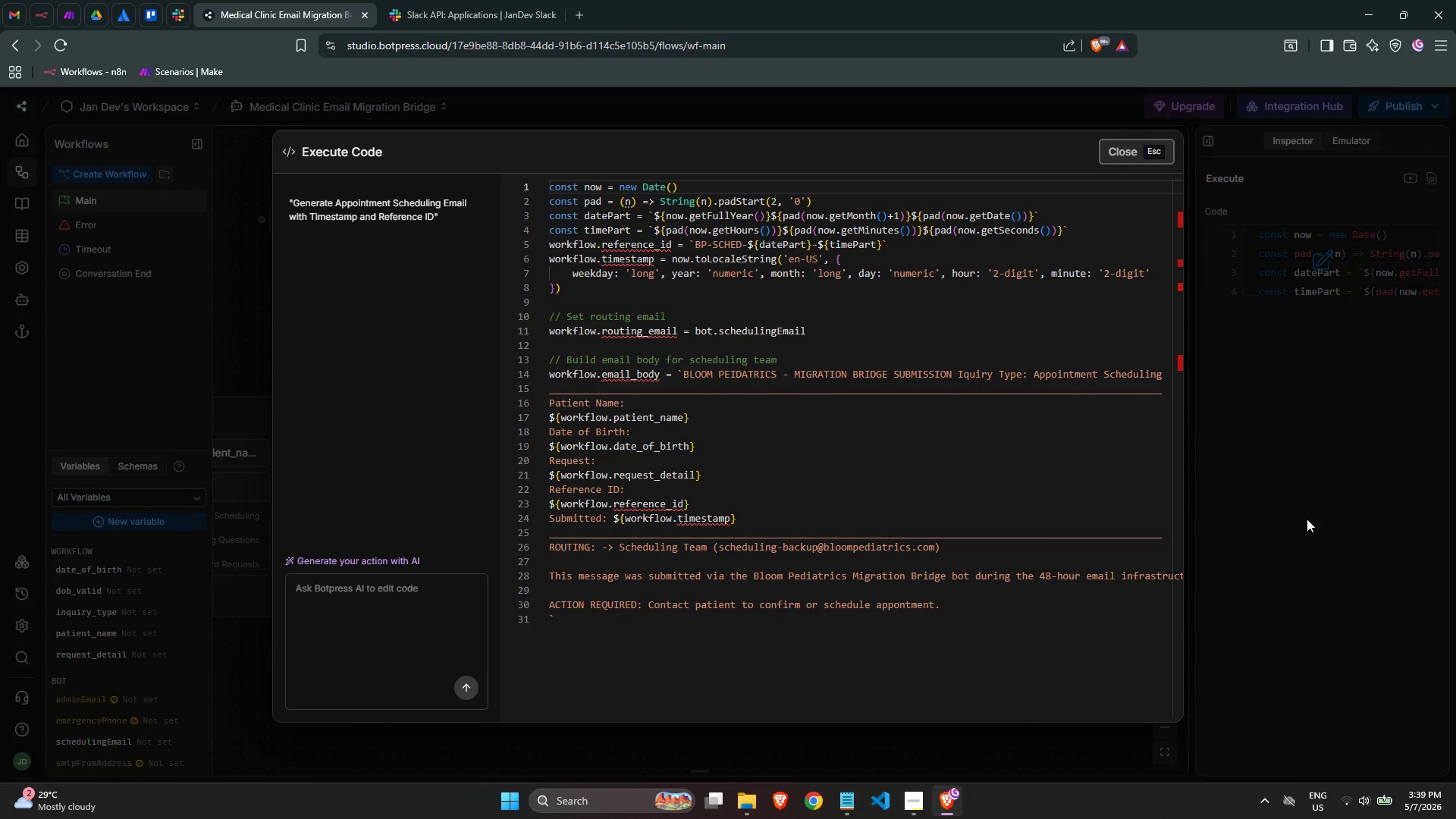 
left_click([1302, 513])
 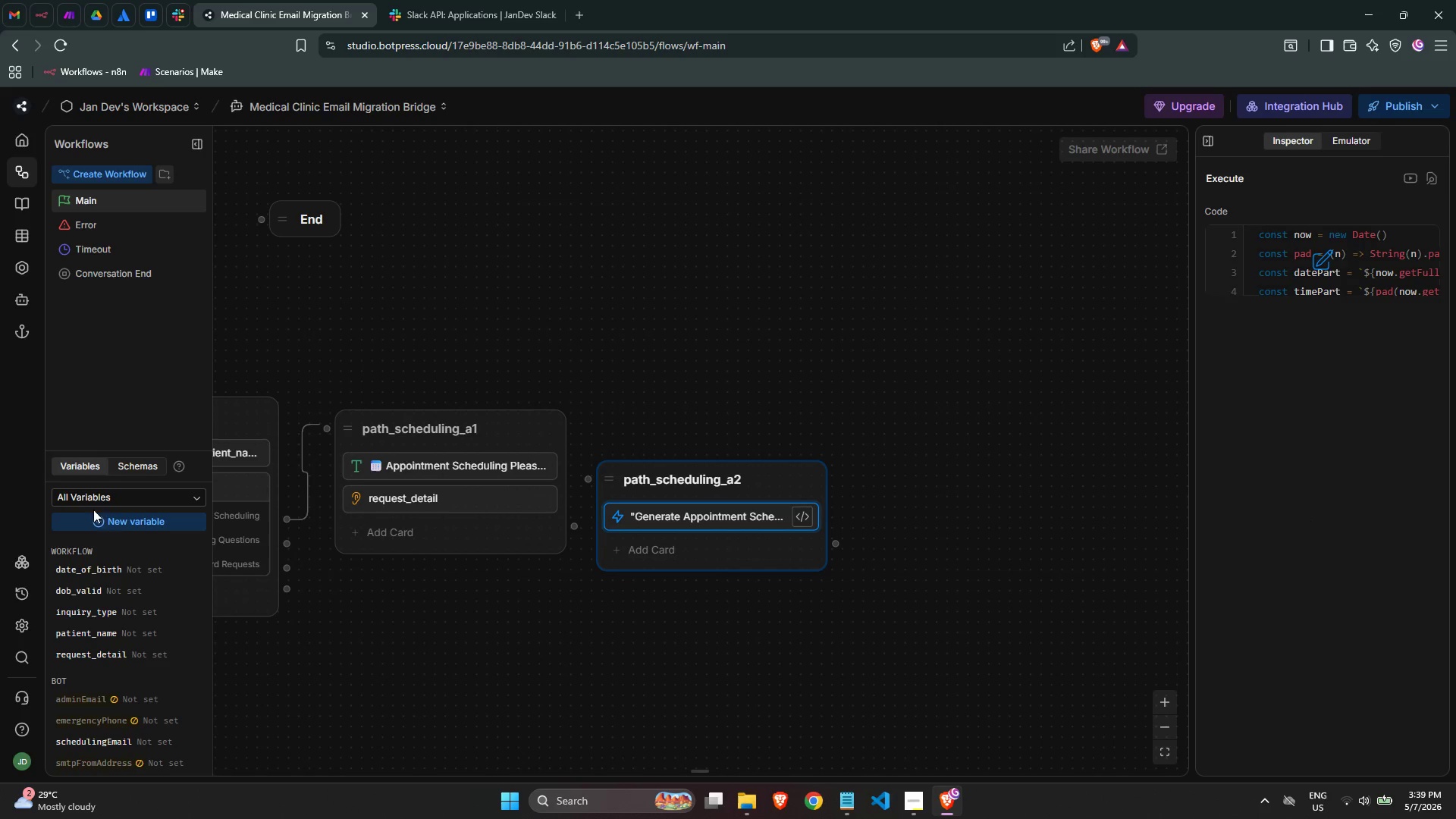 
left_click([113, 518])
 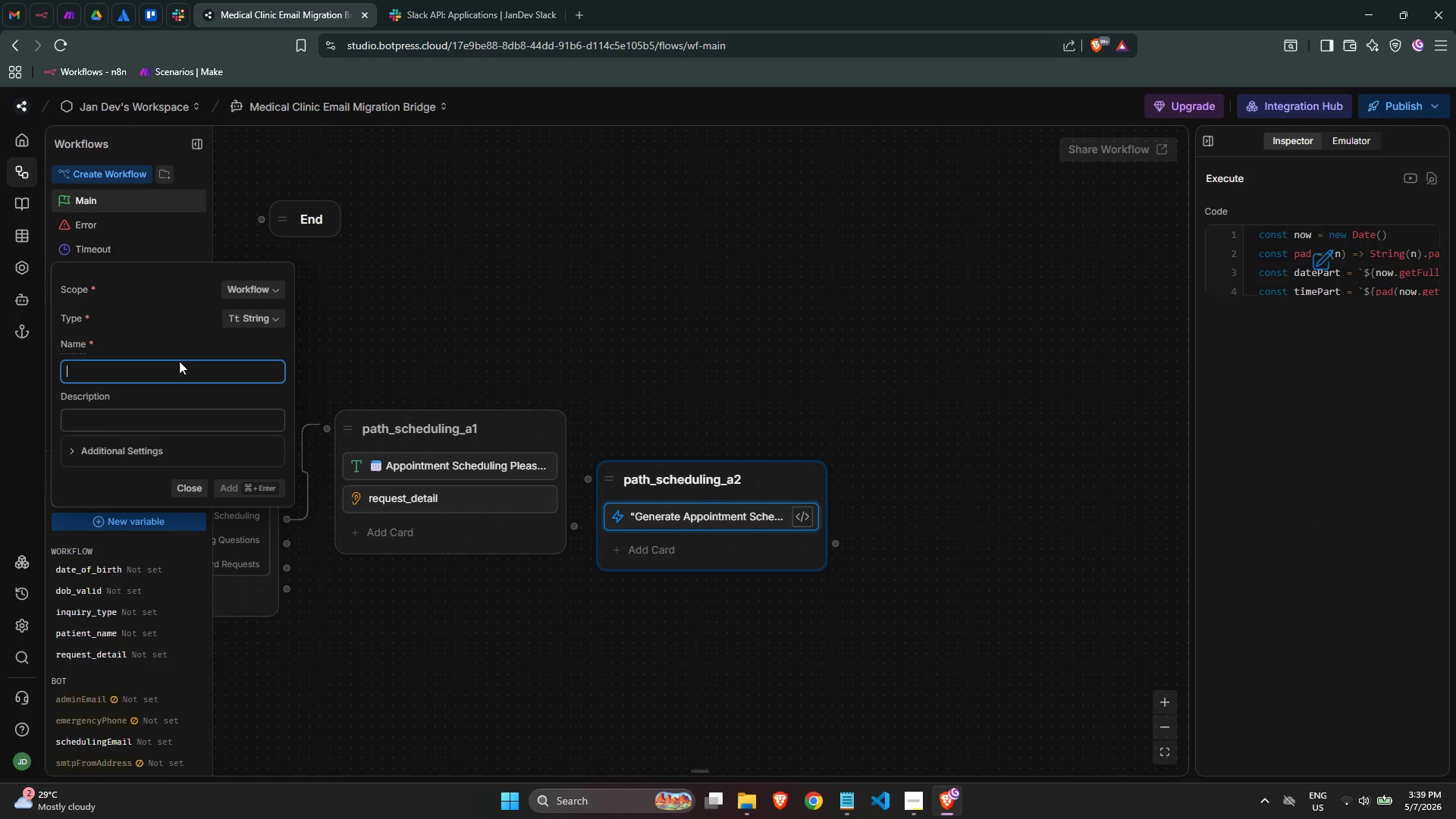 
type(reference_id)
 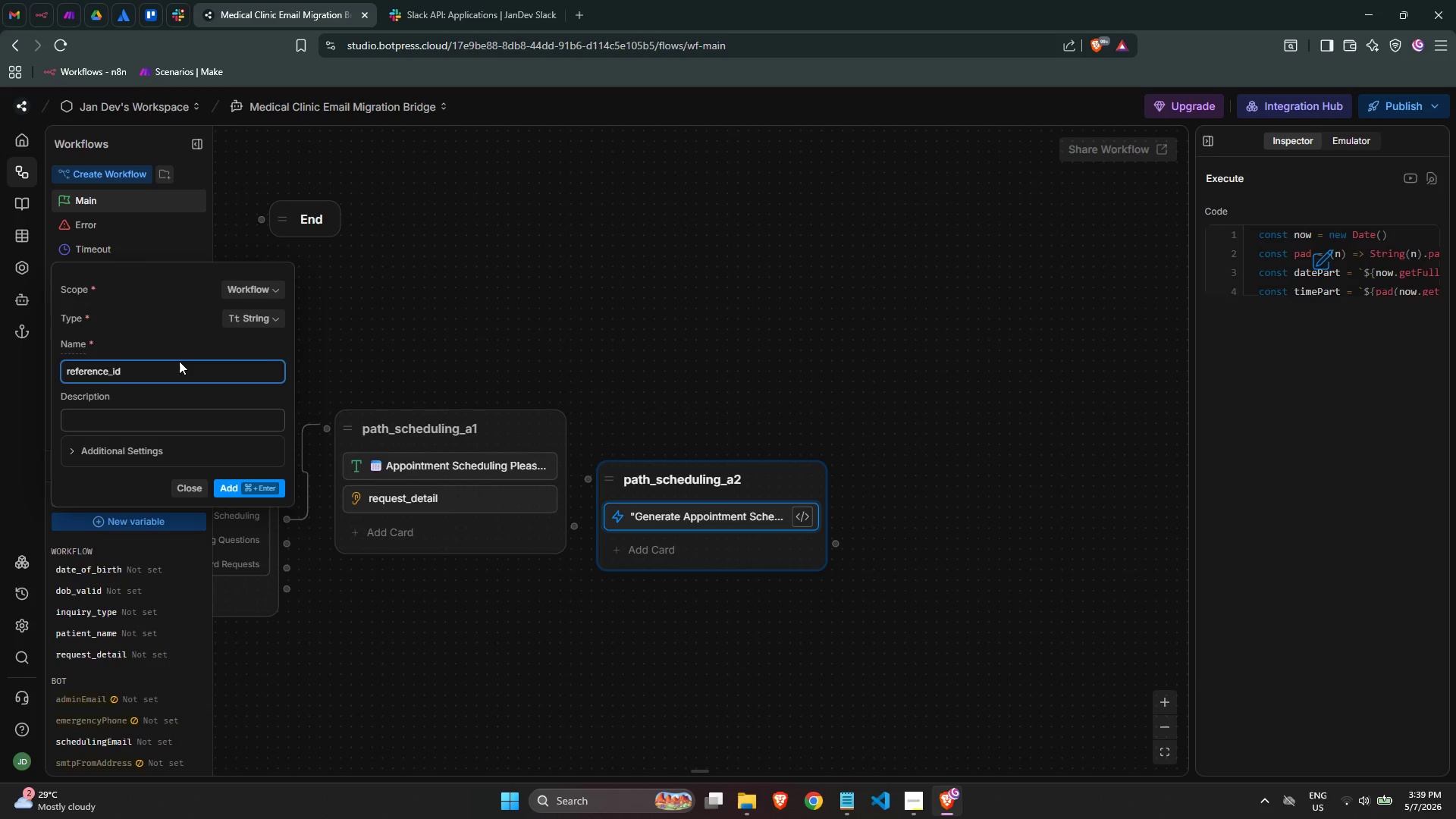 
wait(13.27)
 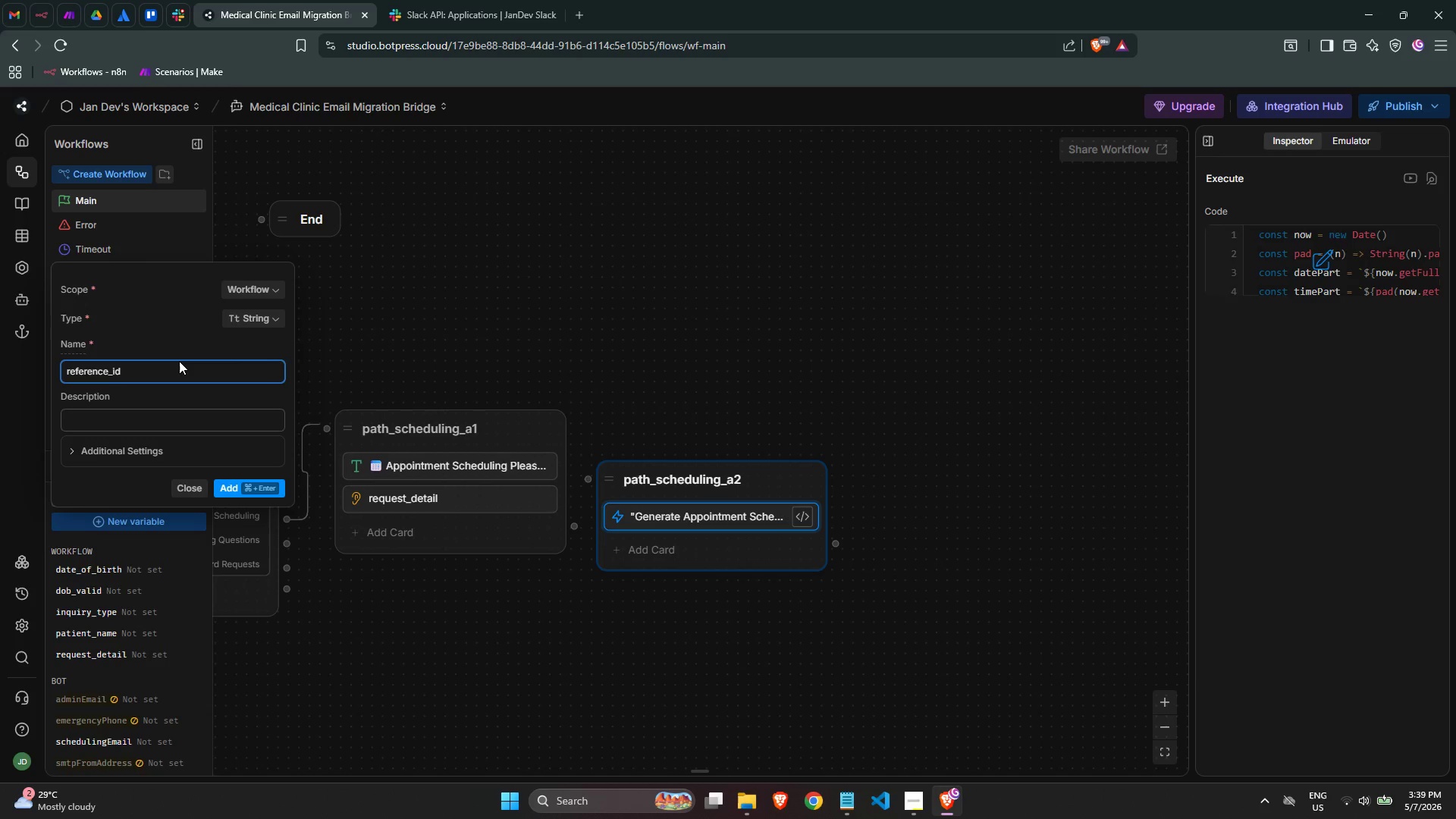 
key(Alt+AltLeft)
 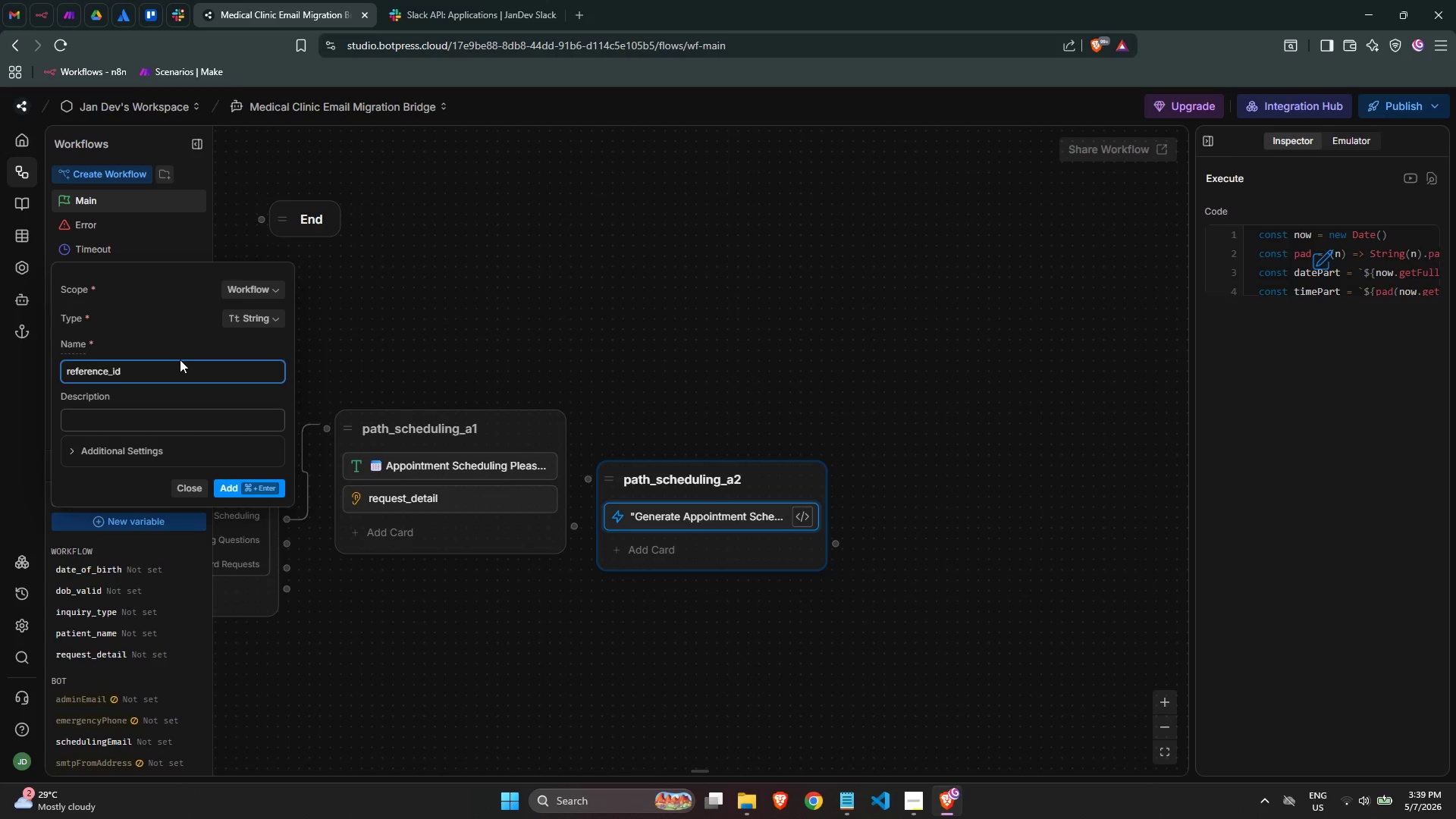 
key(Alt+Tab)